 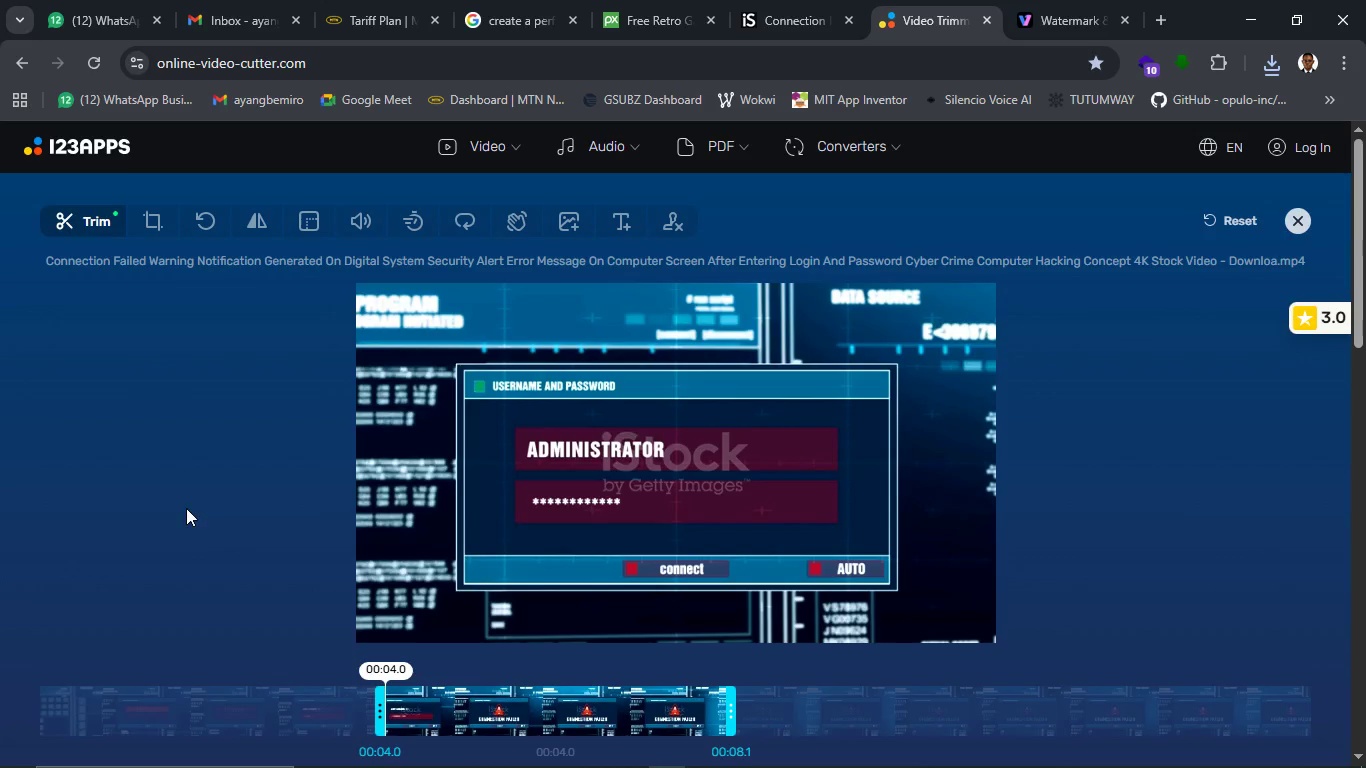 
scroll: coordinate [584, 624], scroll_direction: down, amount: 3.0
 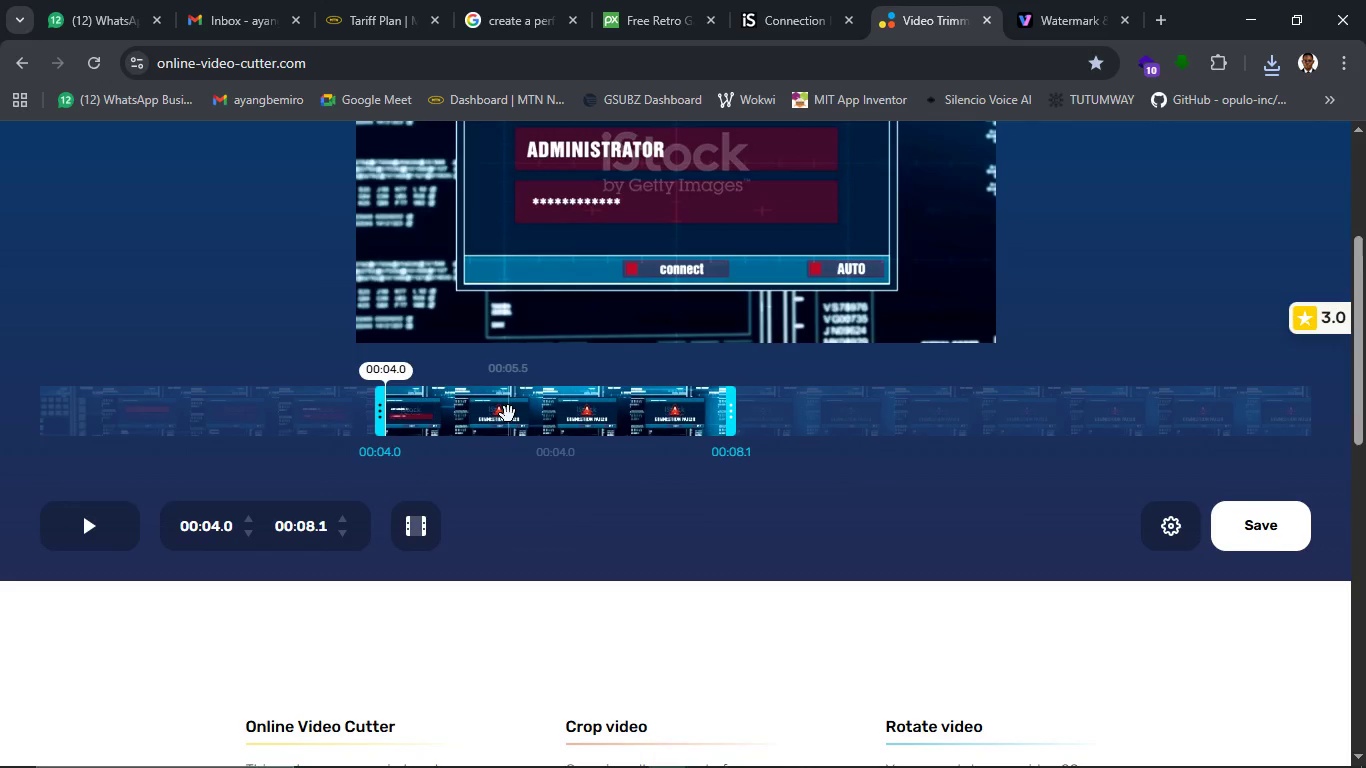 
left_click_drag(start_coordinate=[508, 414], to_coordinate=[849, 424])
 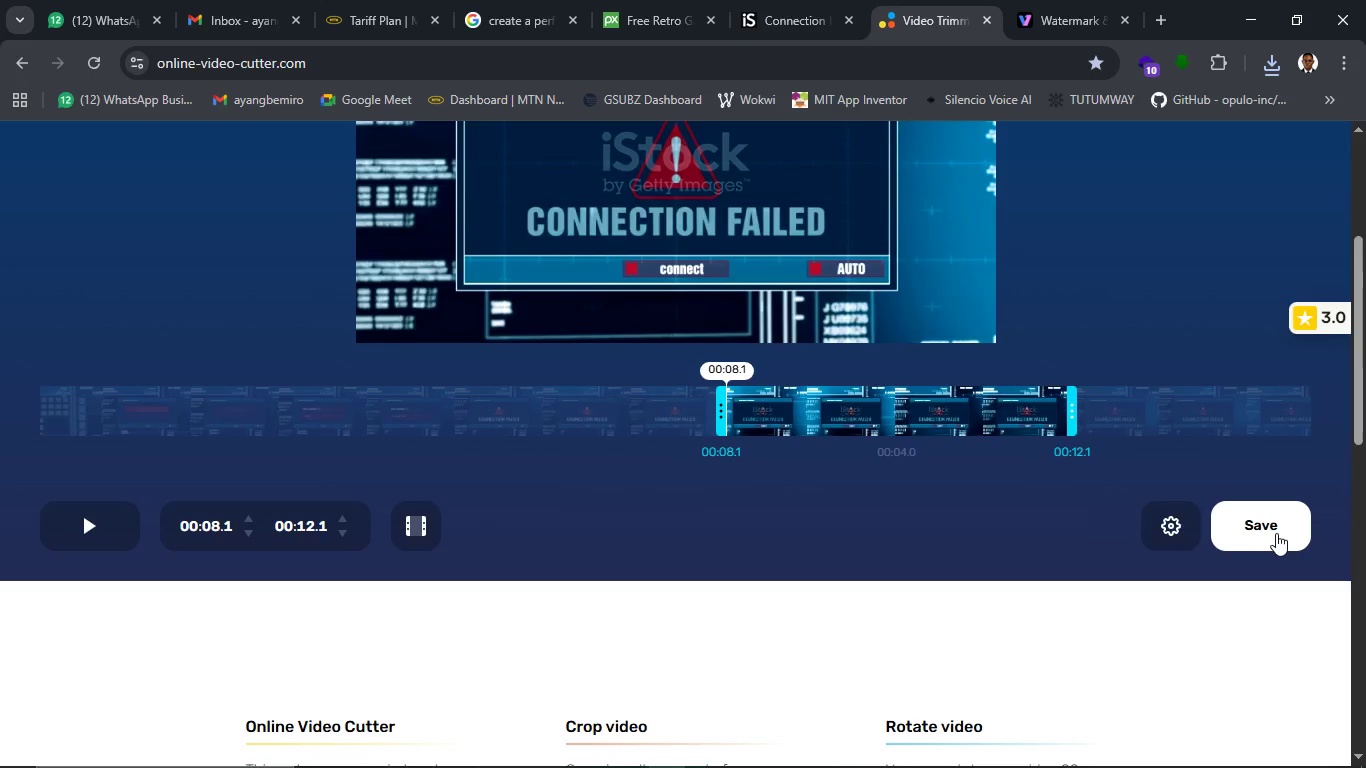 
left_click([1276, 533])
 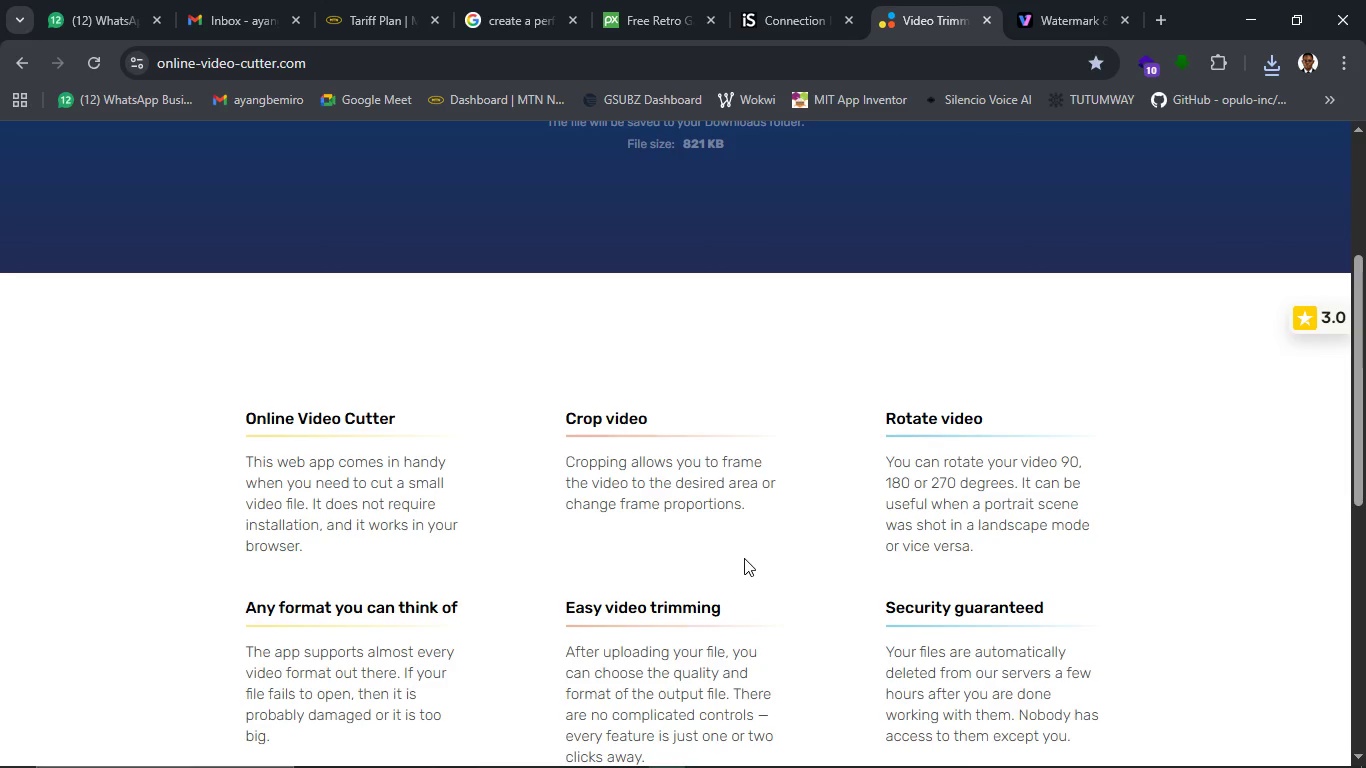 
wait(22.62)
 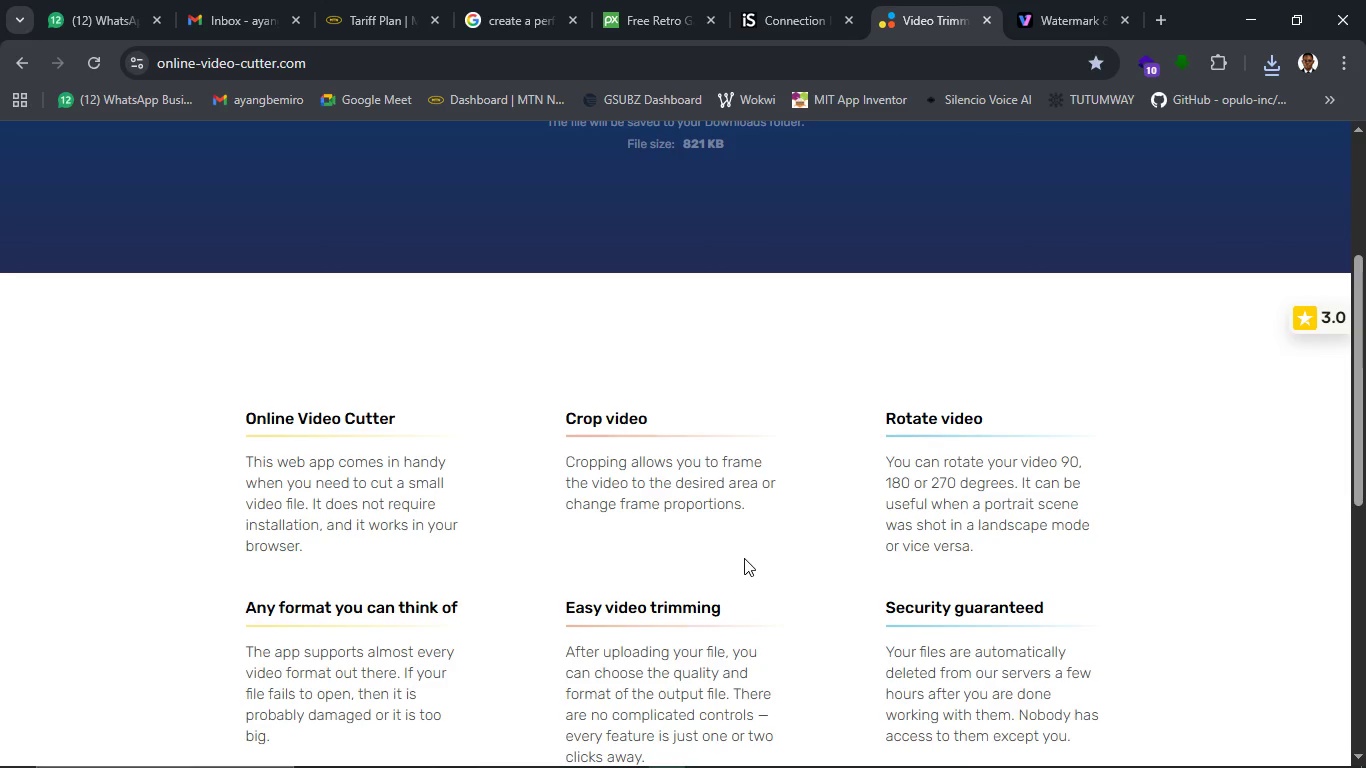 
scroll: coordinate [754, 537], scroll_direction: up, amount: 4.0
 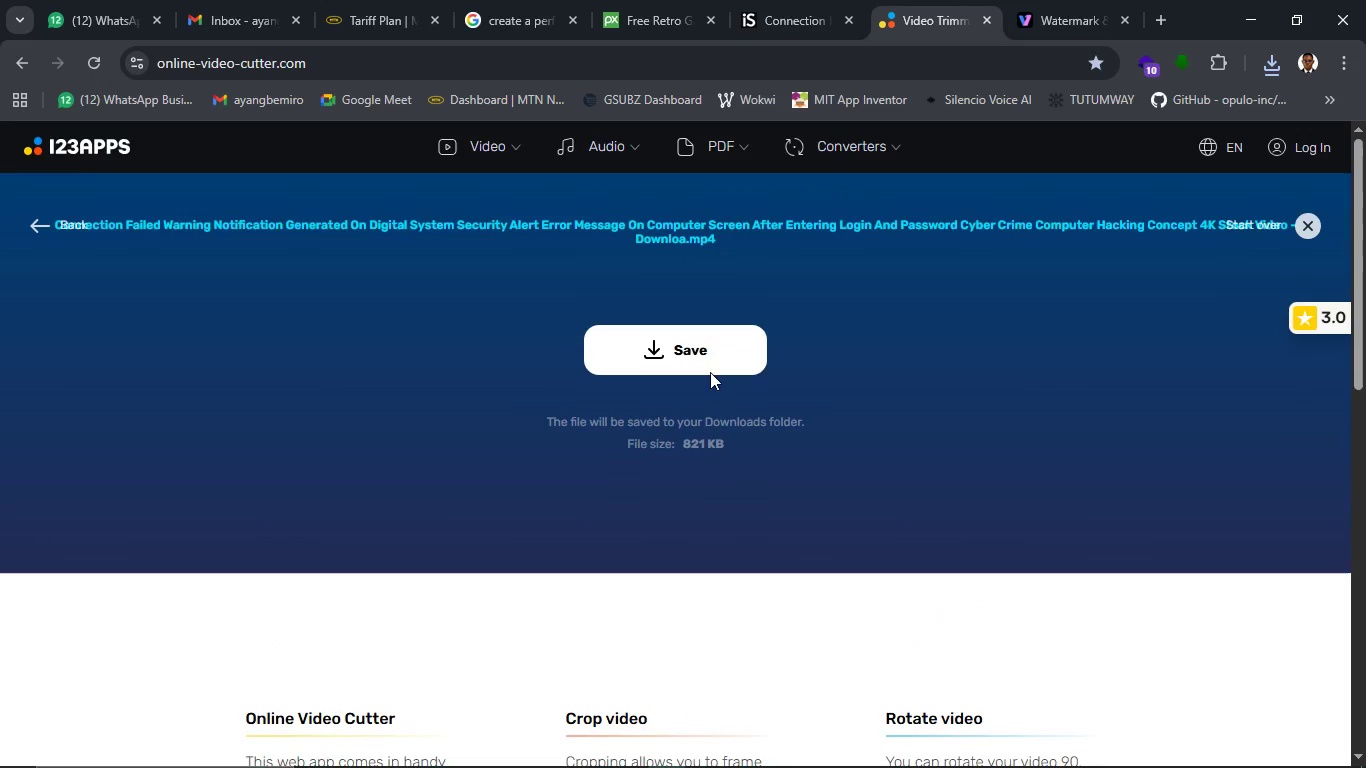 
left_click([710, 371])
 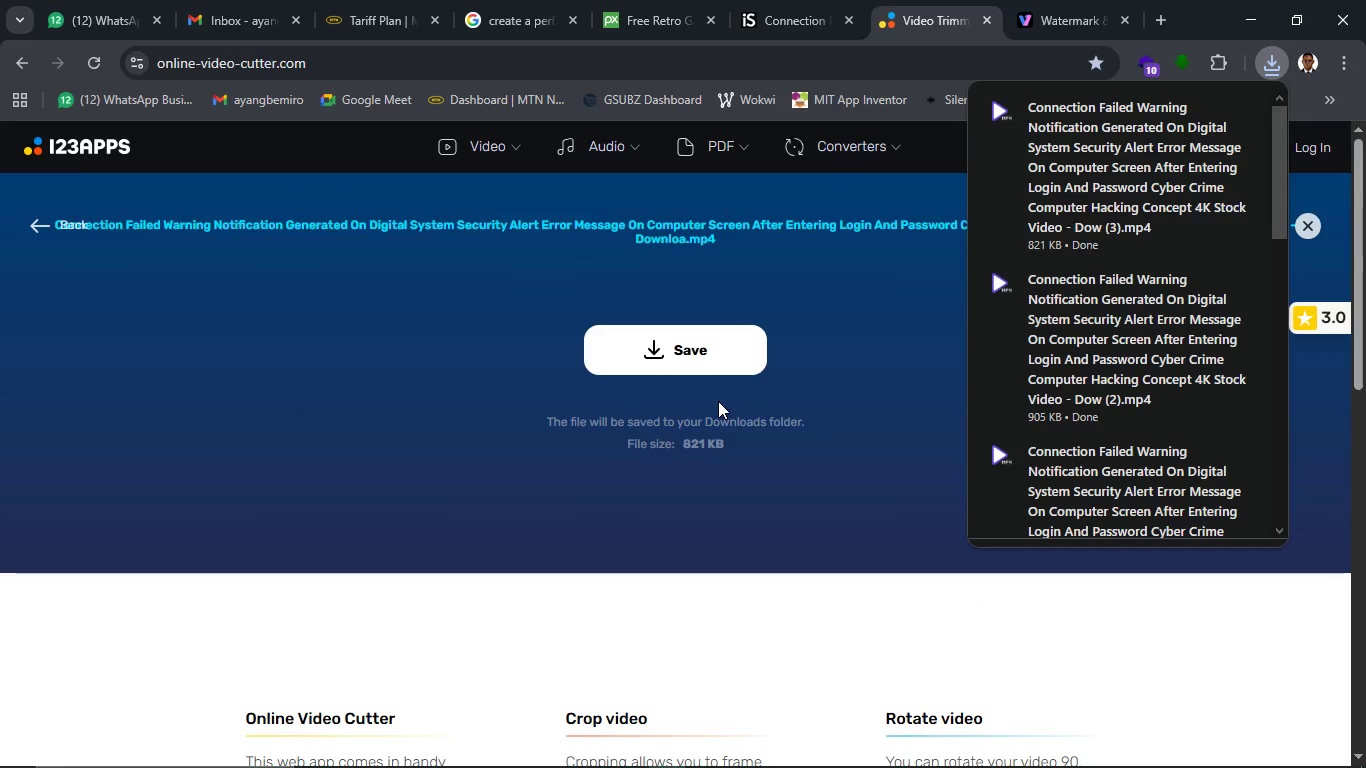 
wait(7.69)
 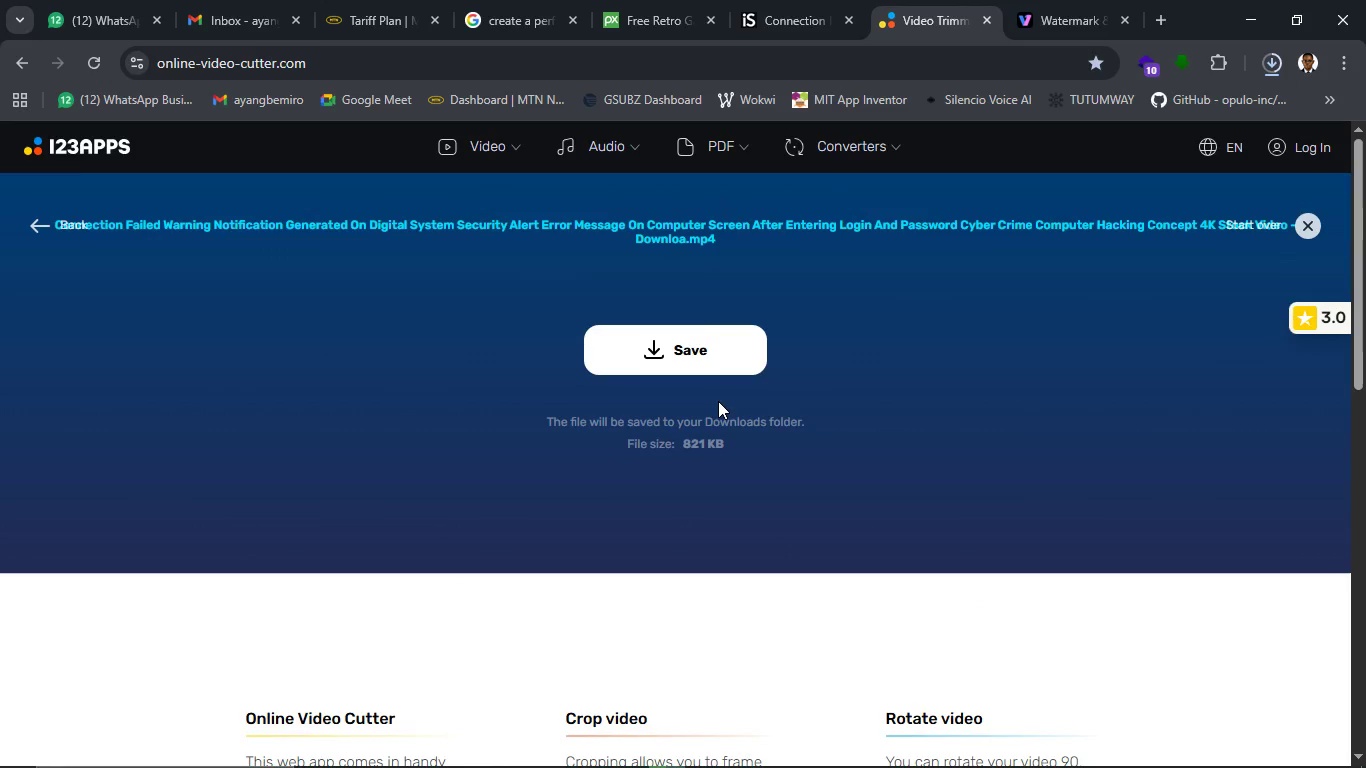 
left_click([15, 64])
 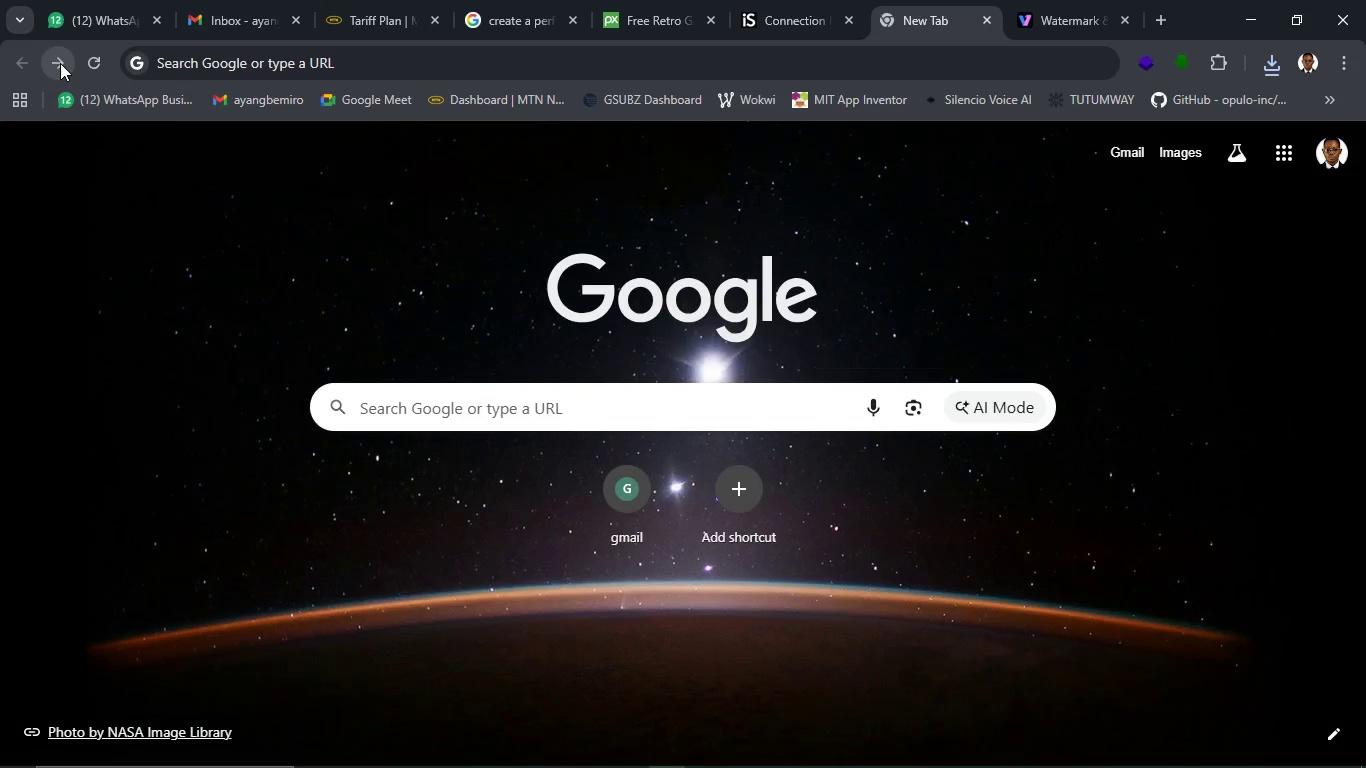 
left_click([60, 63])
 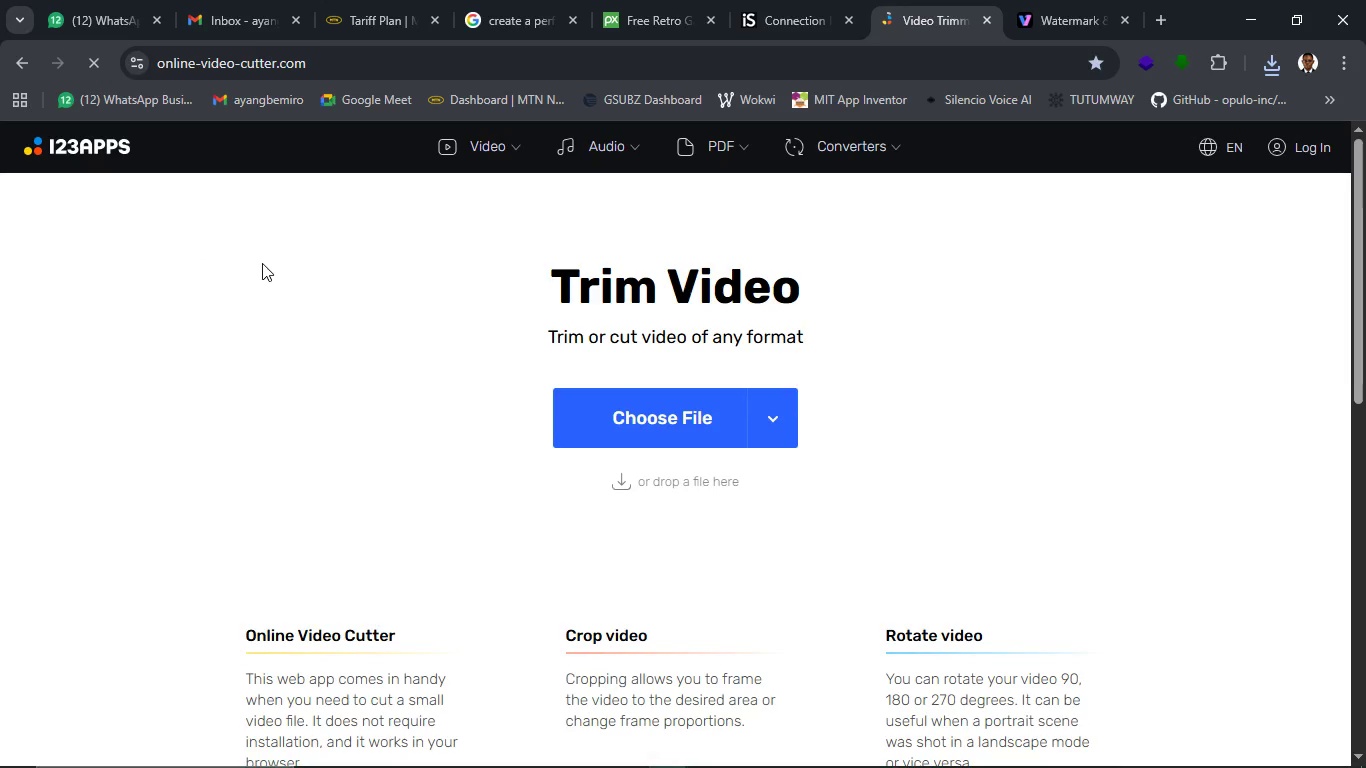 
scroll: coordinate [456, 380], scroll_direction: up, amount: 10.0
 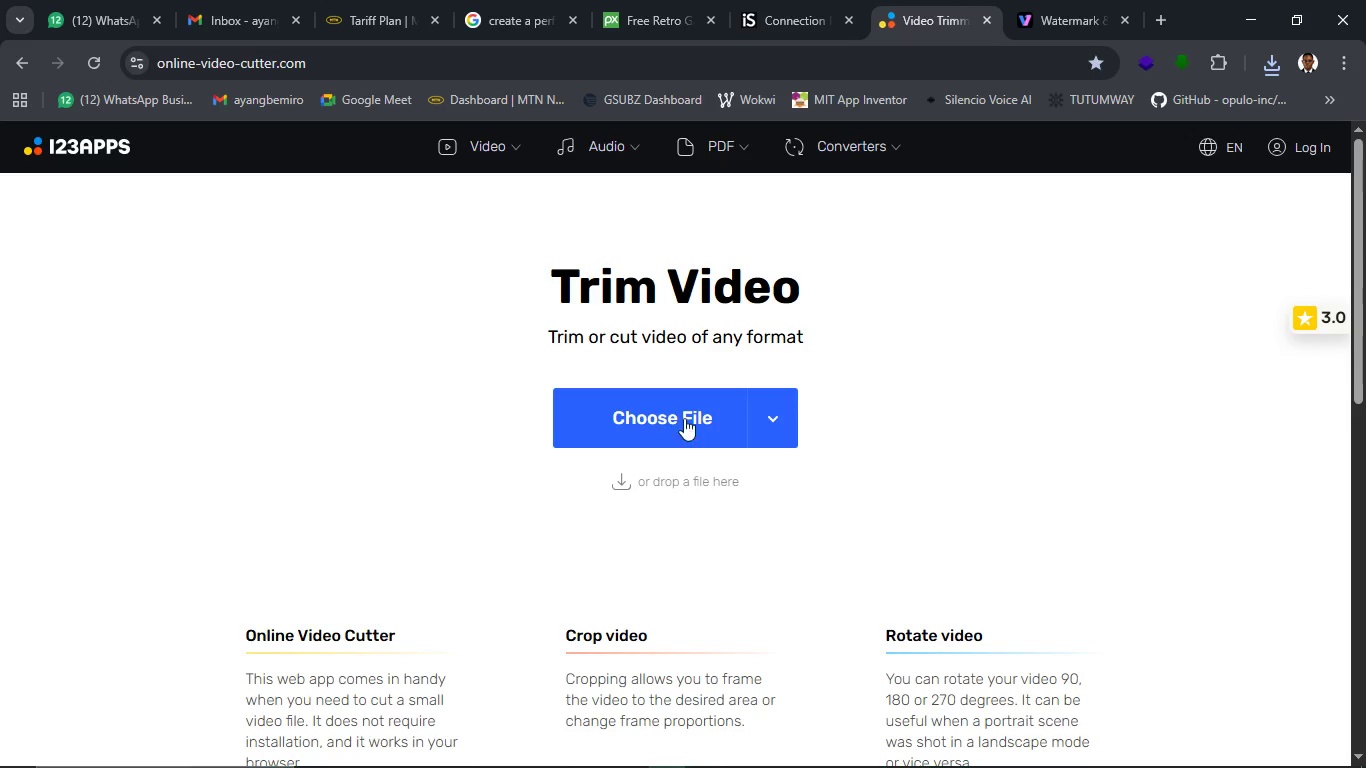 
wait(6.9)
 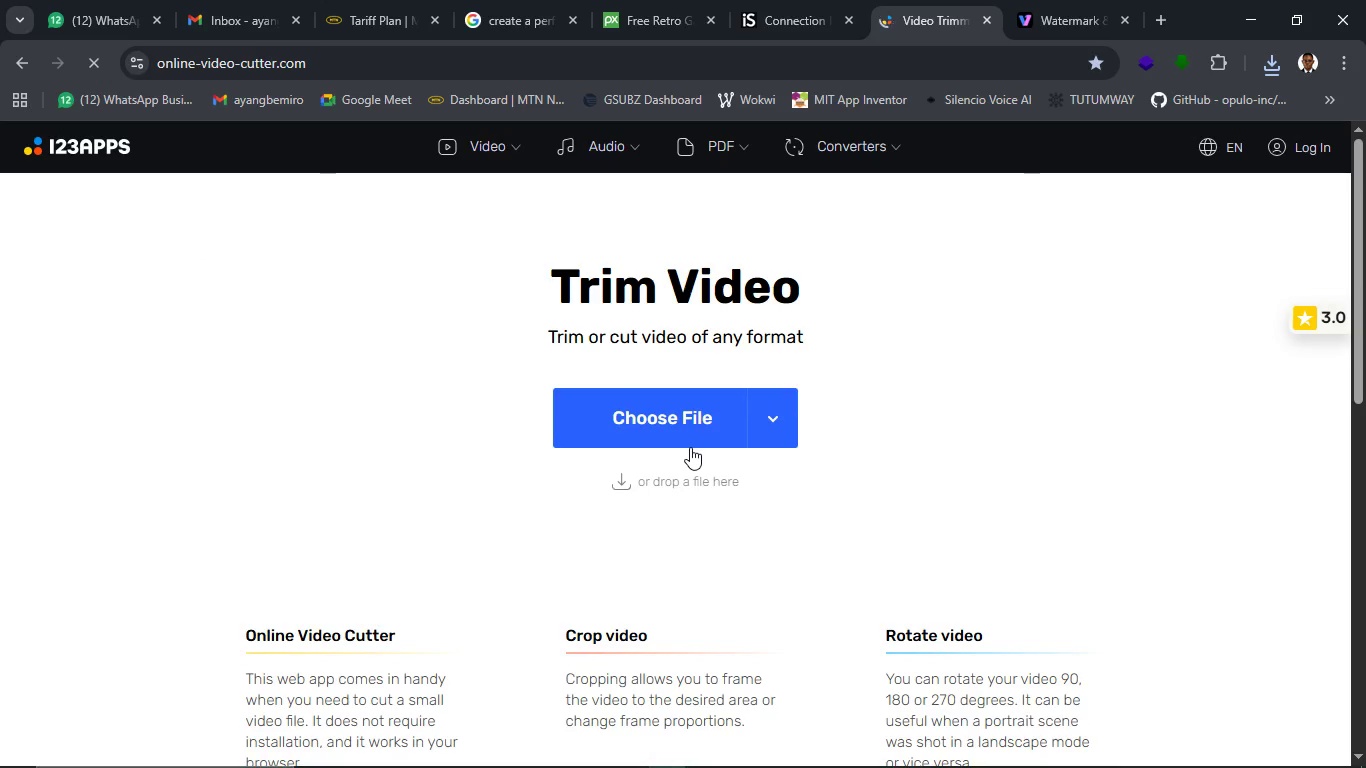 
left_click([684, 418])
 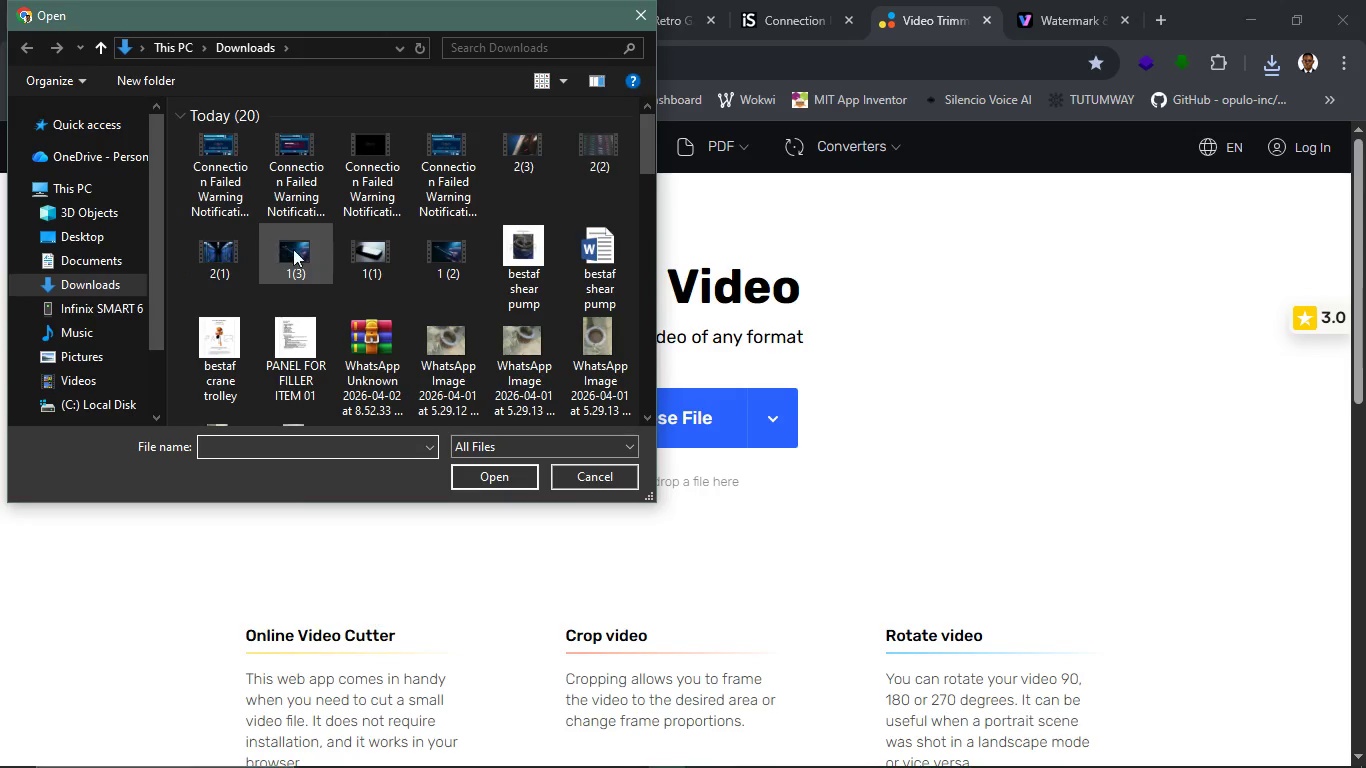 
wait(7.12)
 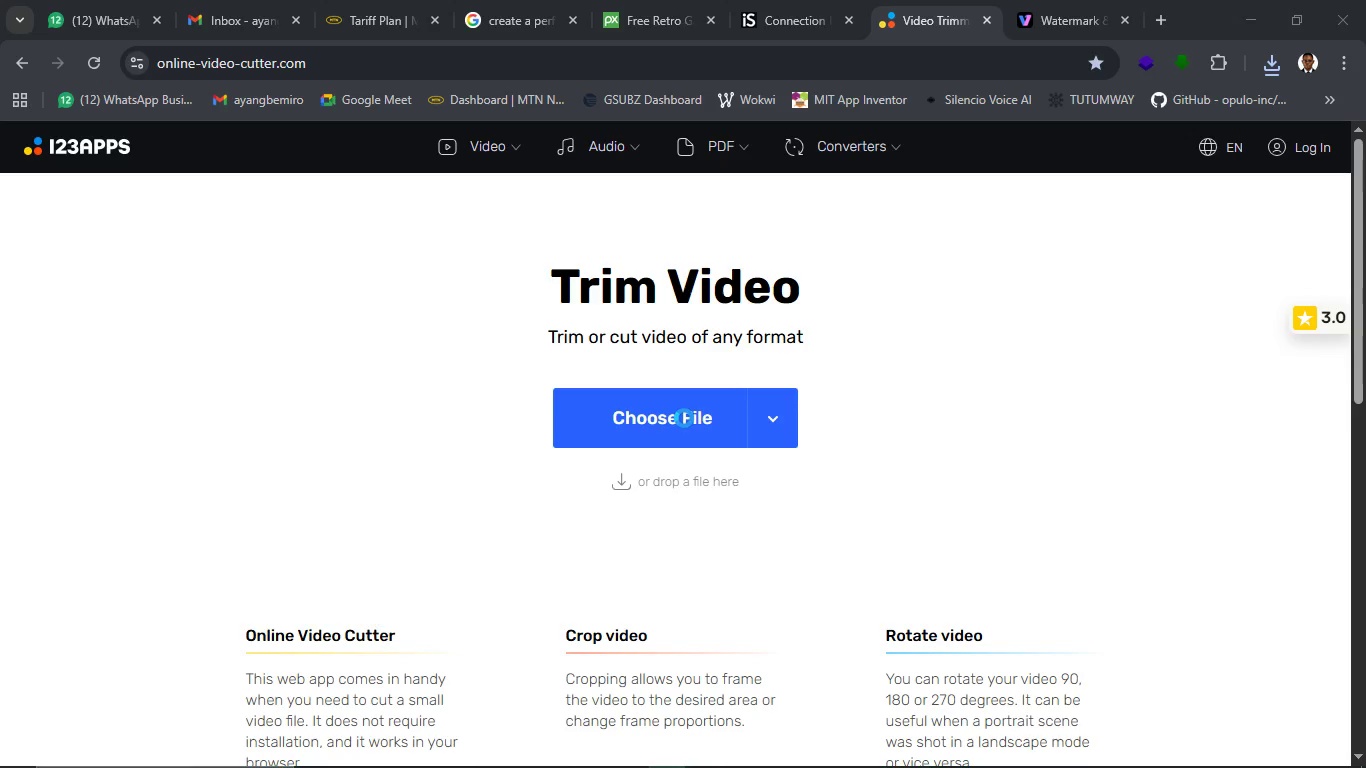 
left_click([478, 186])
 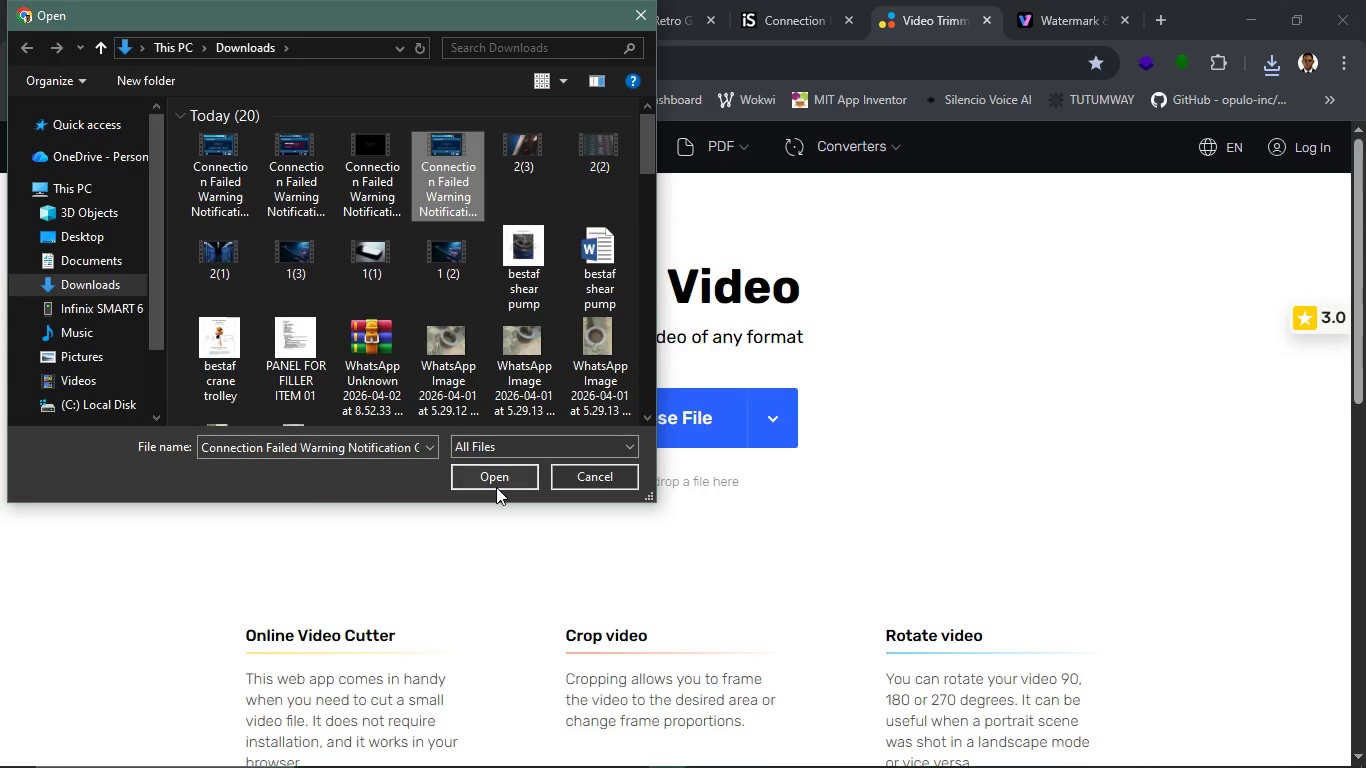 
left_click([496, 487])
 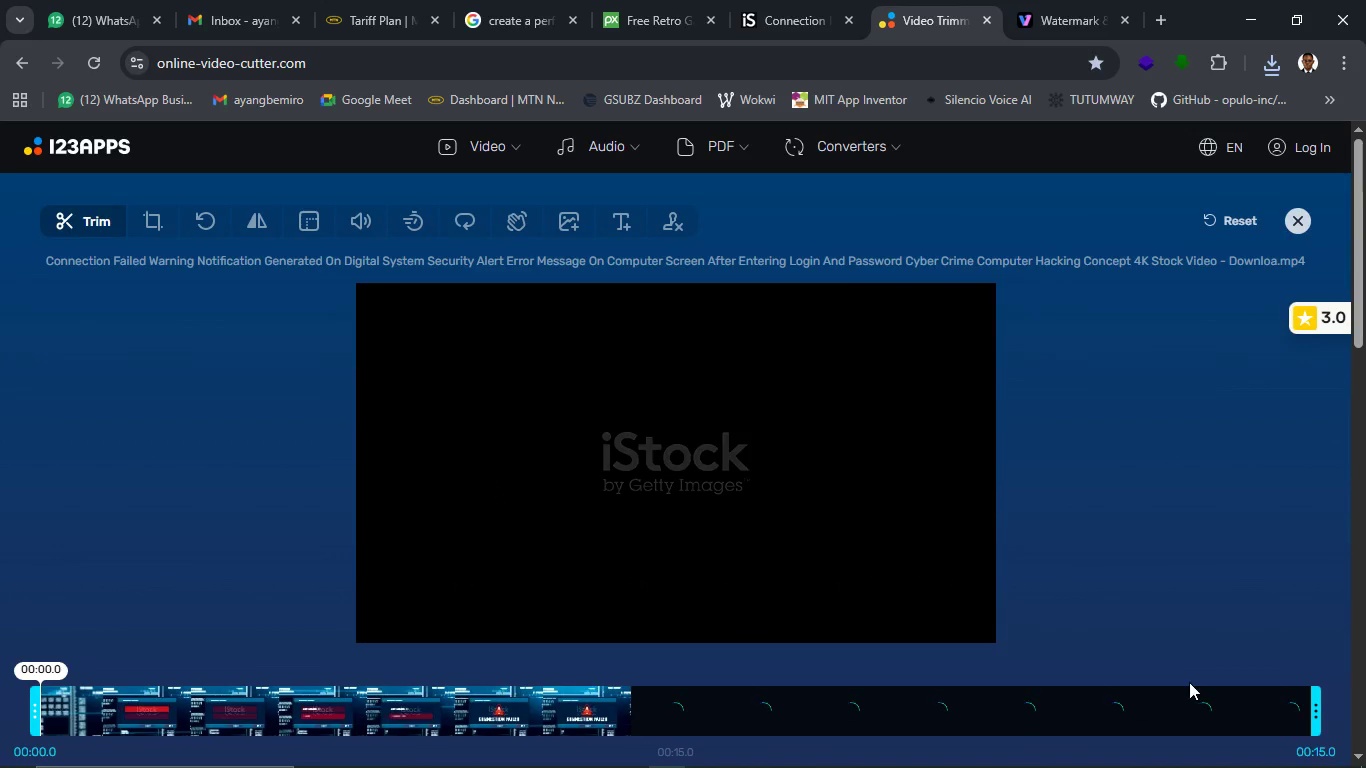 
wait(6.97)
 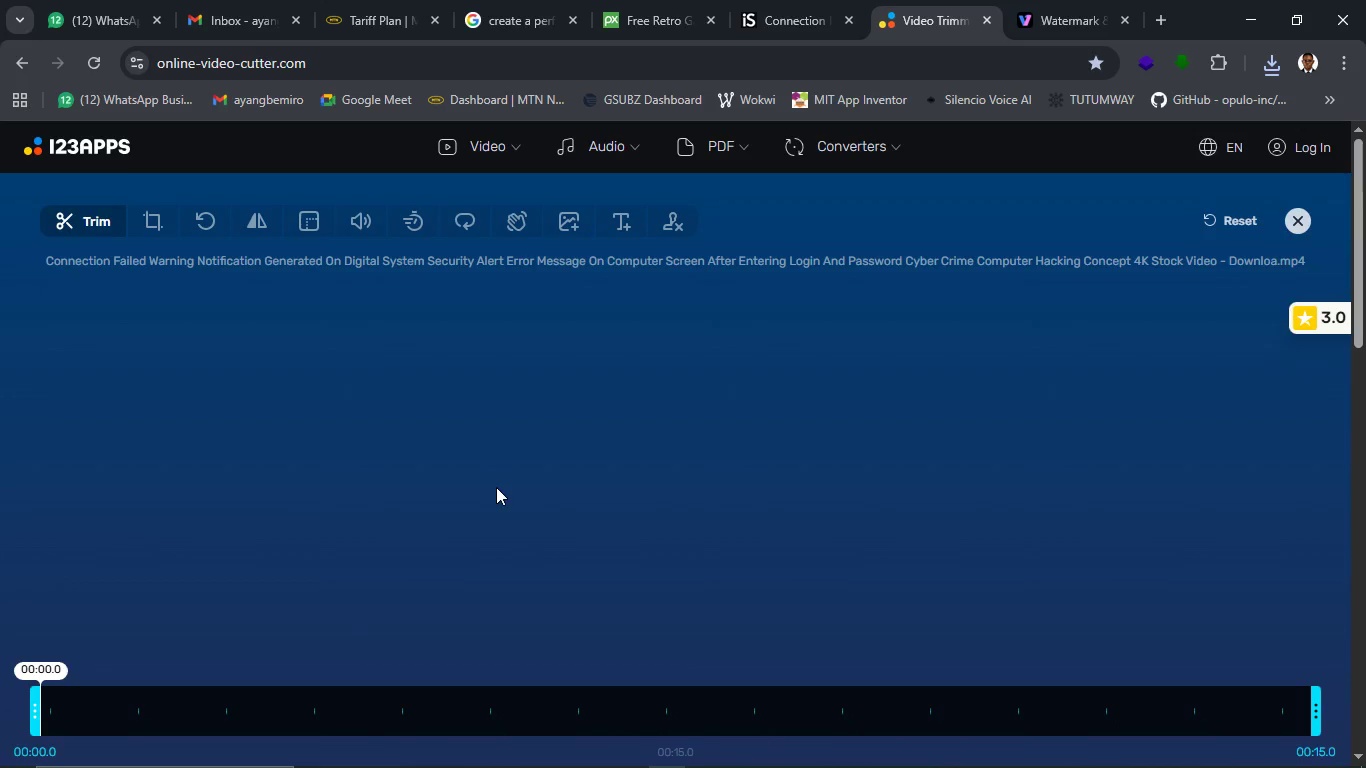 
left_click_drag(start_coordinate=[1319, 726], to_coordinate=[392, 713])
 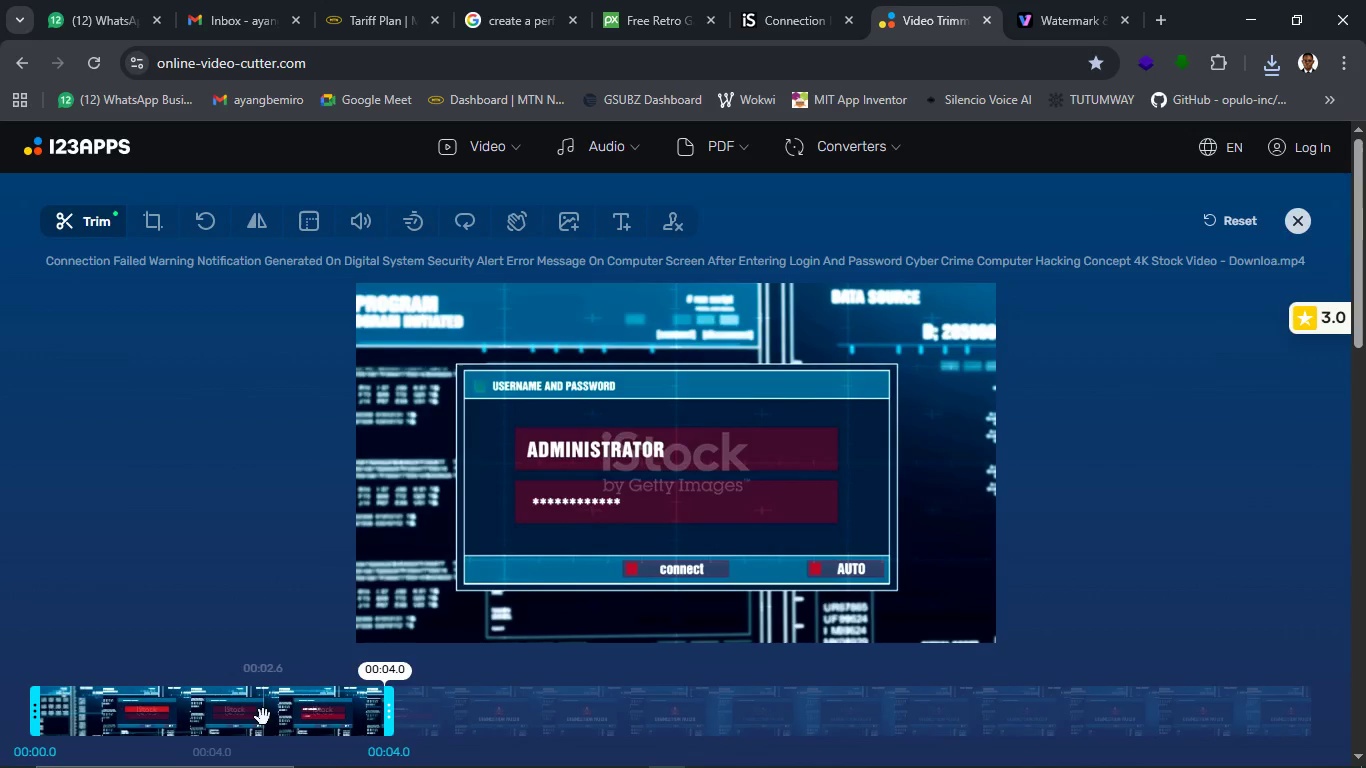 
left_click_drag(start_coordinate=[263, 717], to_coordinate=[603, 725])
 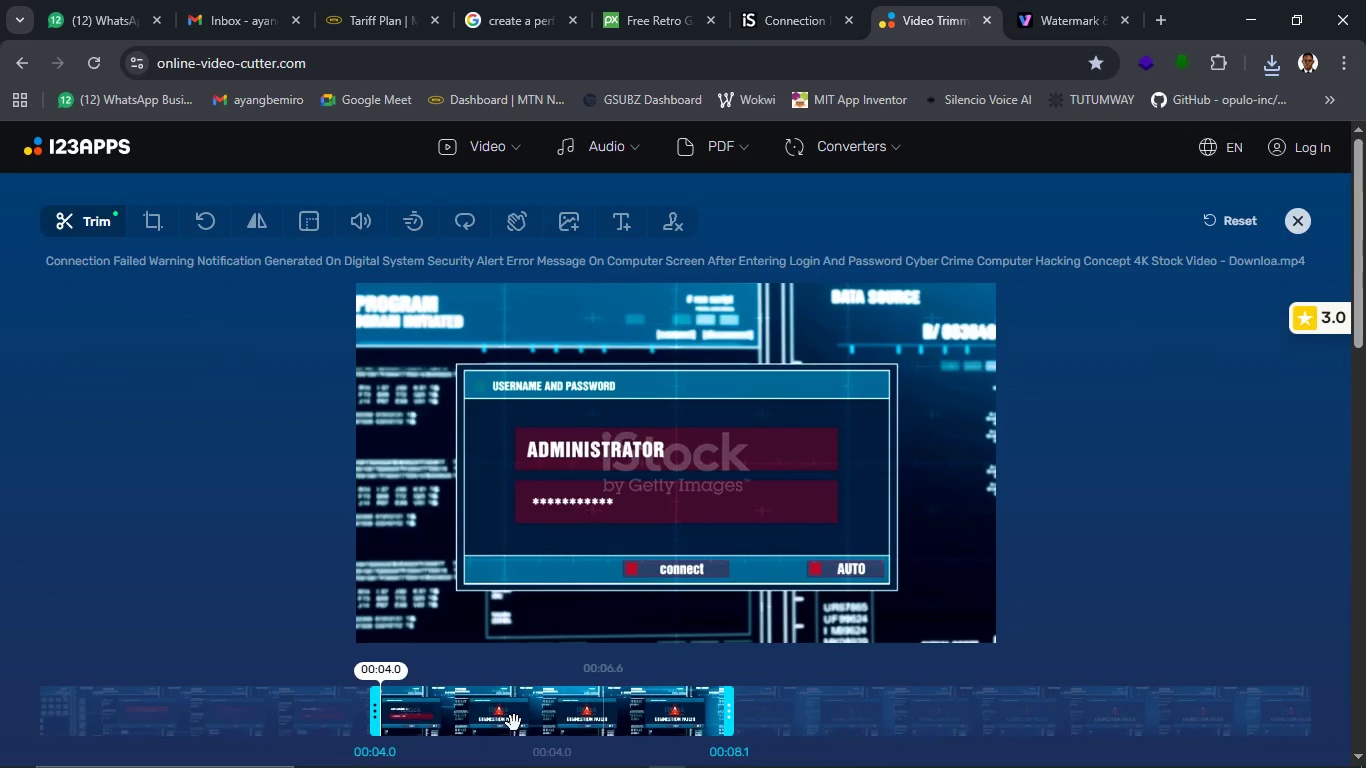 
left_click_drag(start_coordinate=[514, 723], to_coordinate=[861, 740])
 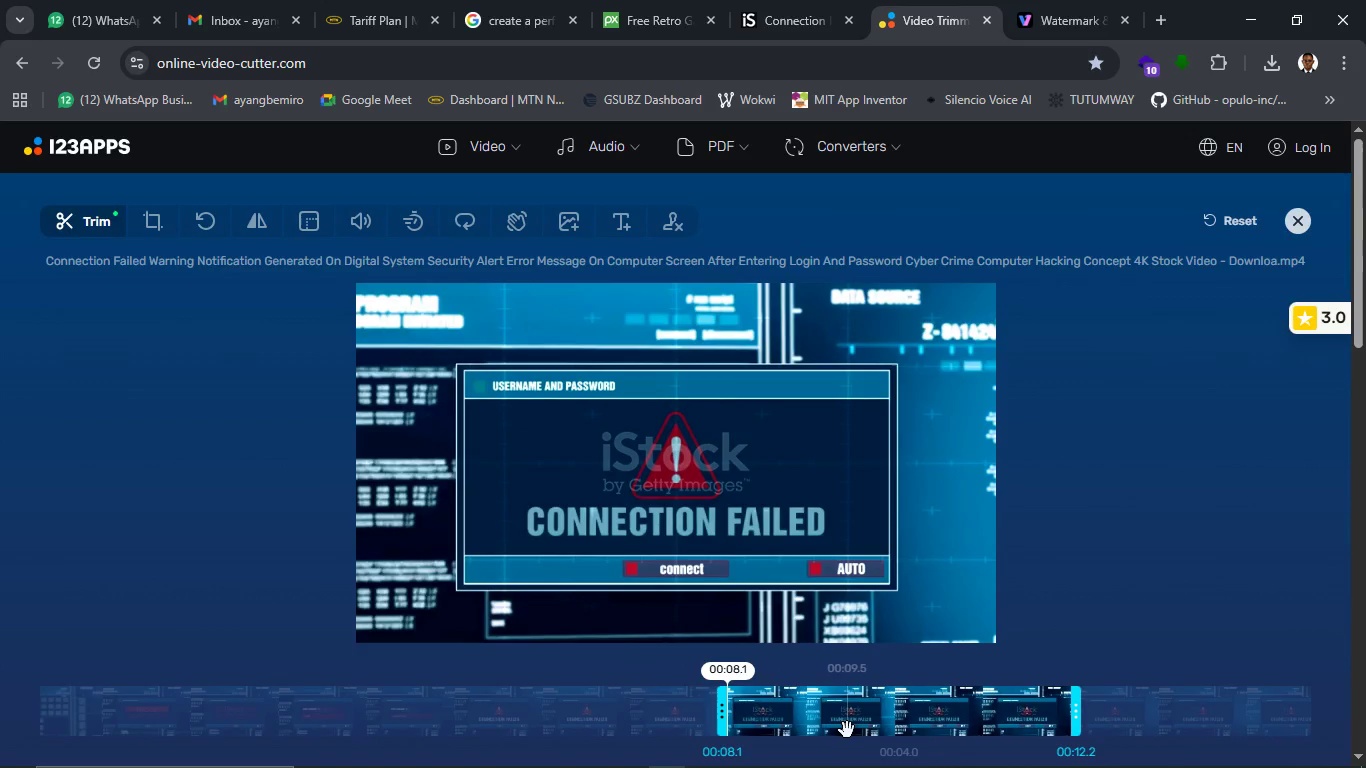 
left_click_drag(start_coordinate=[818, 728], to_coordinate=[1194, 732])
 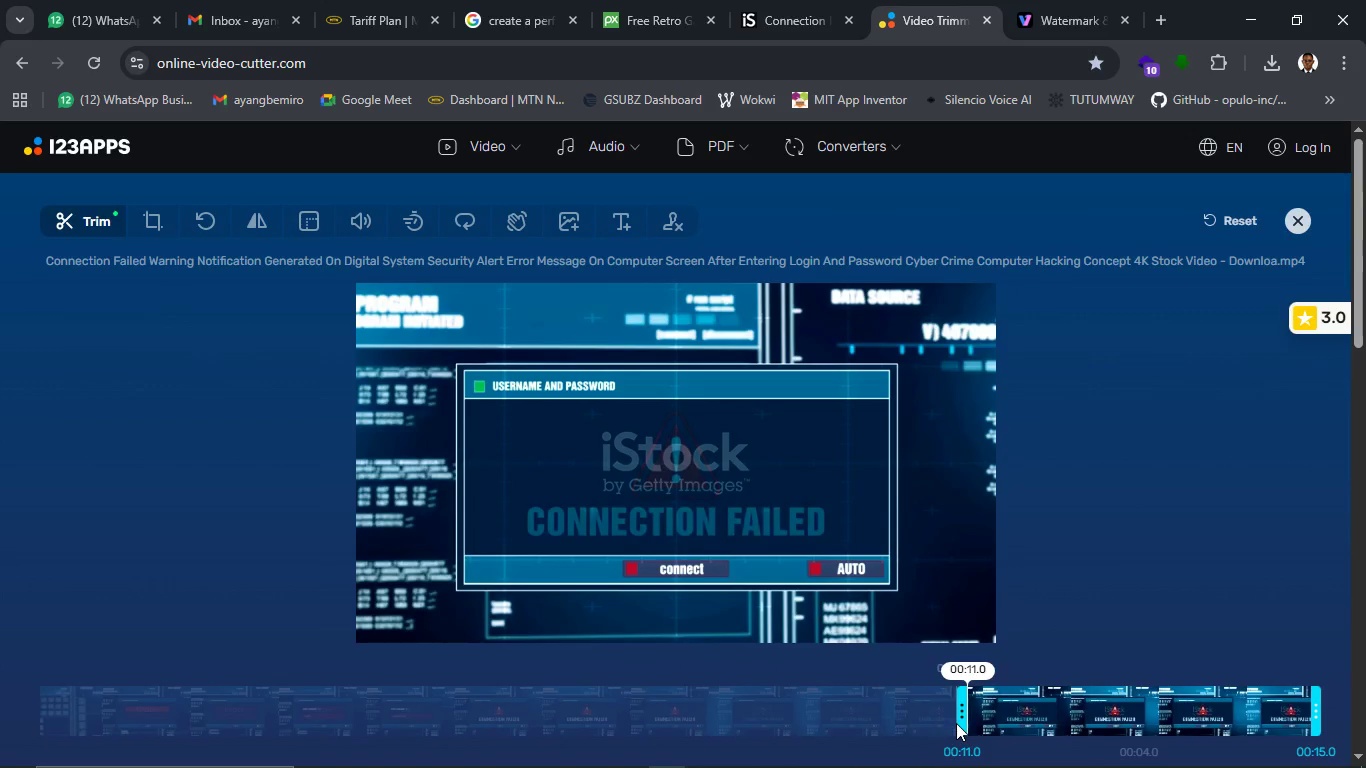 
left_click_drag(start_coordinate=[963, 725], to_coordinate=[1067, 728])
 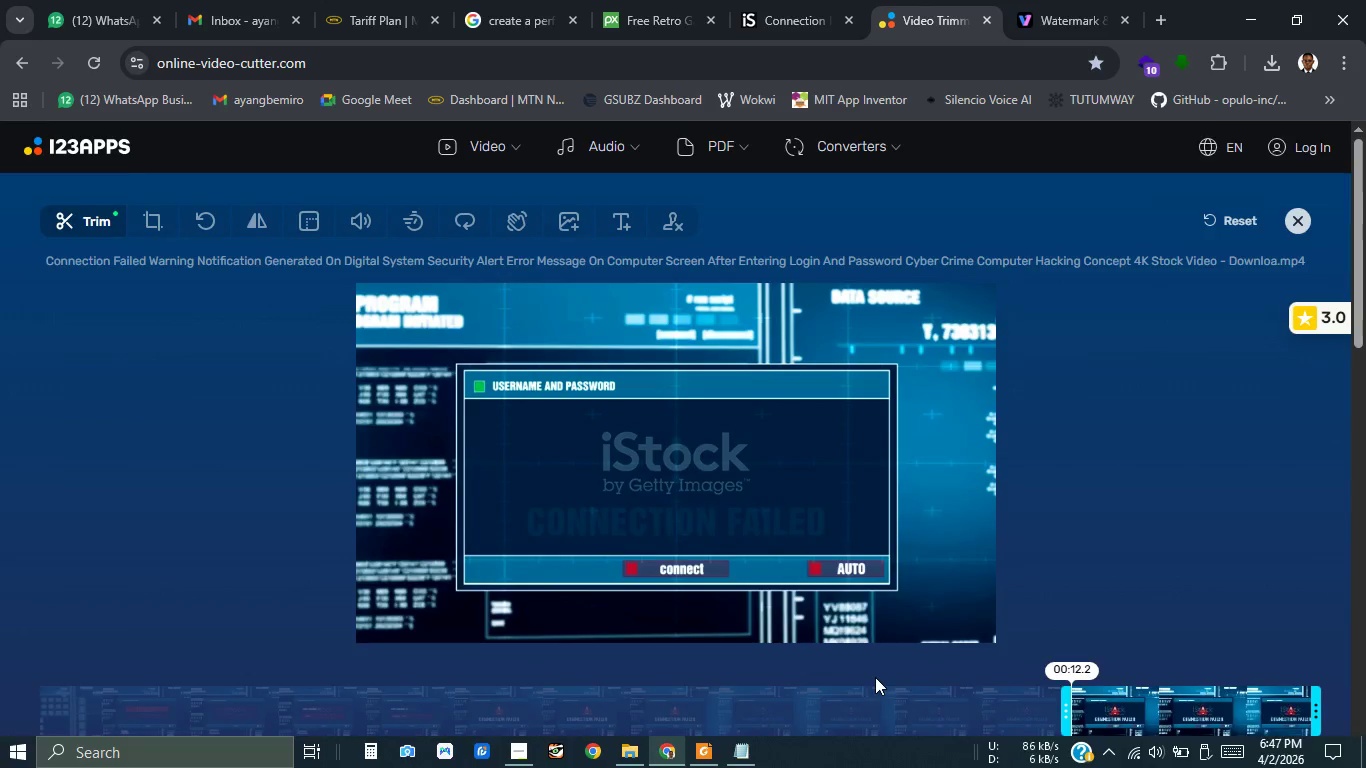 
scroll: coordinate [875, 677], scroll_direction: down, amount: 3.0
 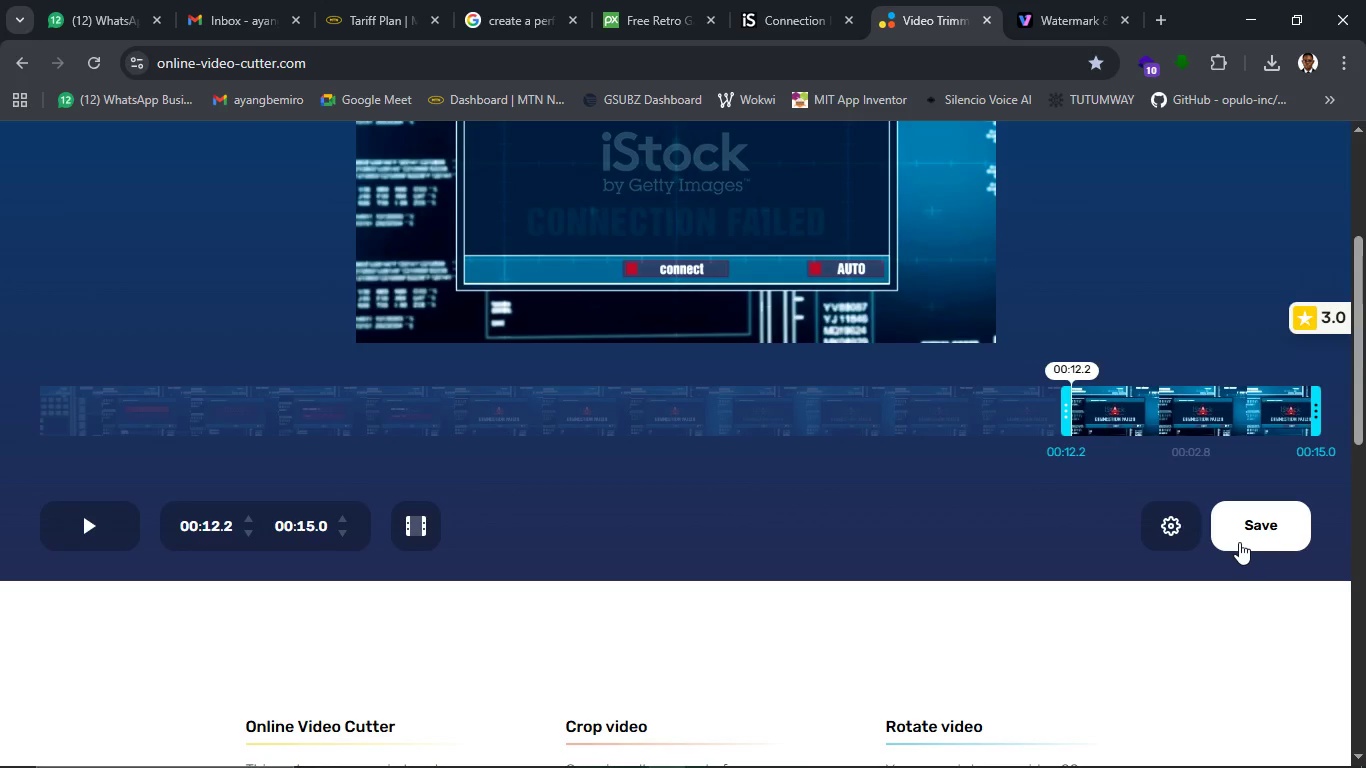 
left_click([1239, 542])
 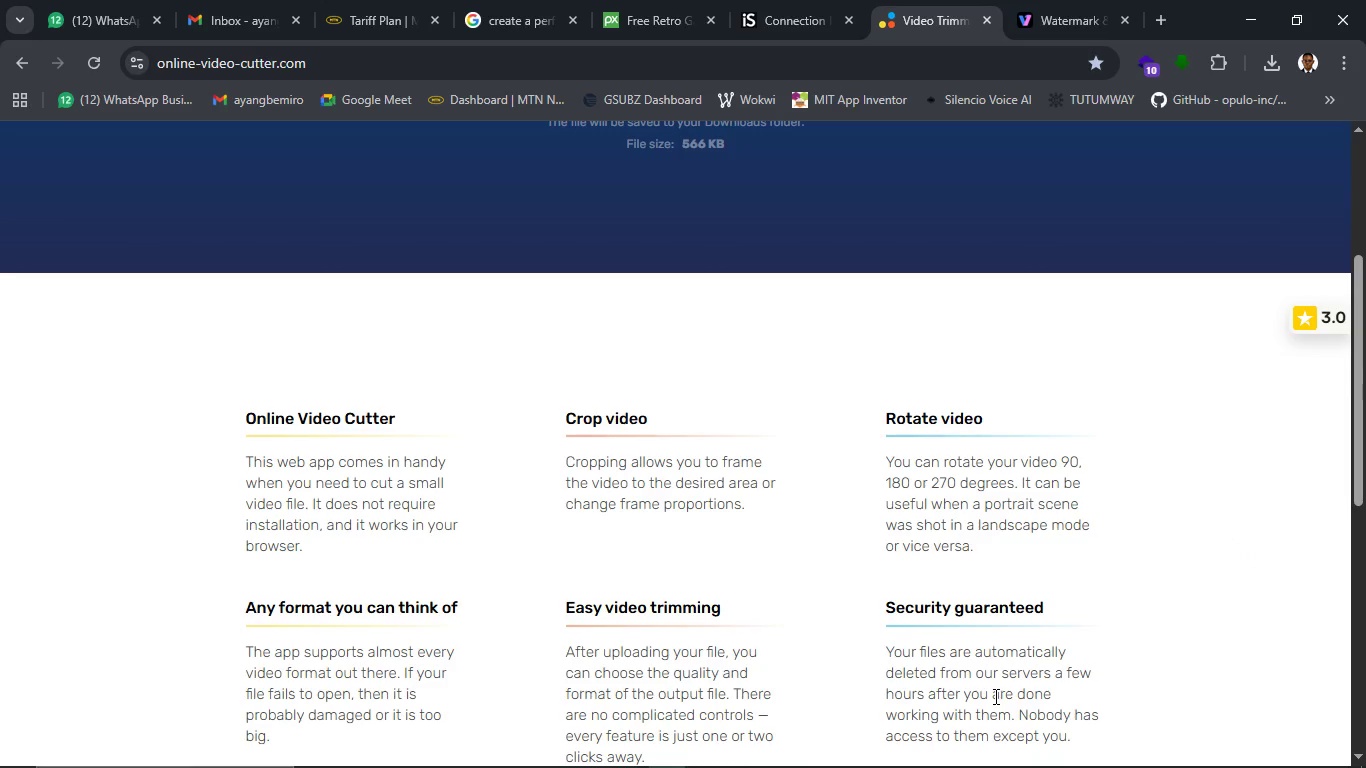 
wait(7.67)
 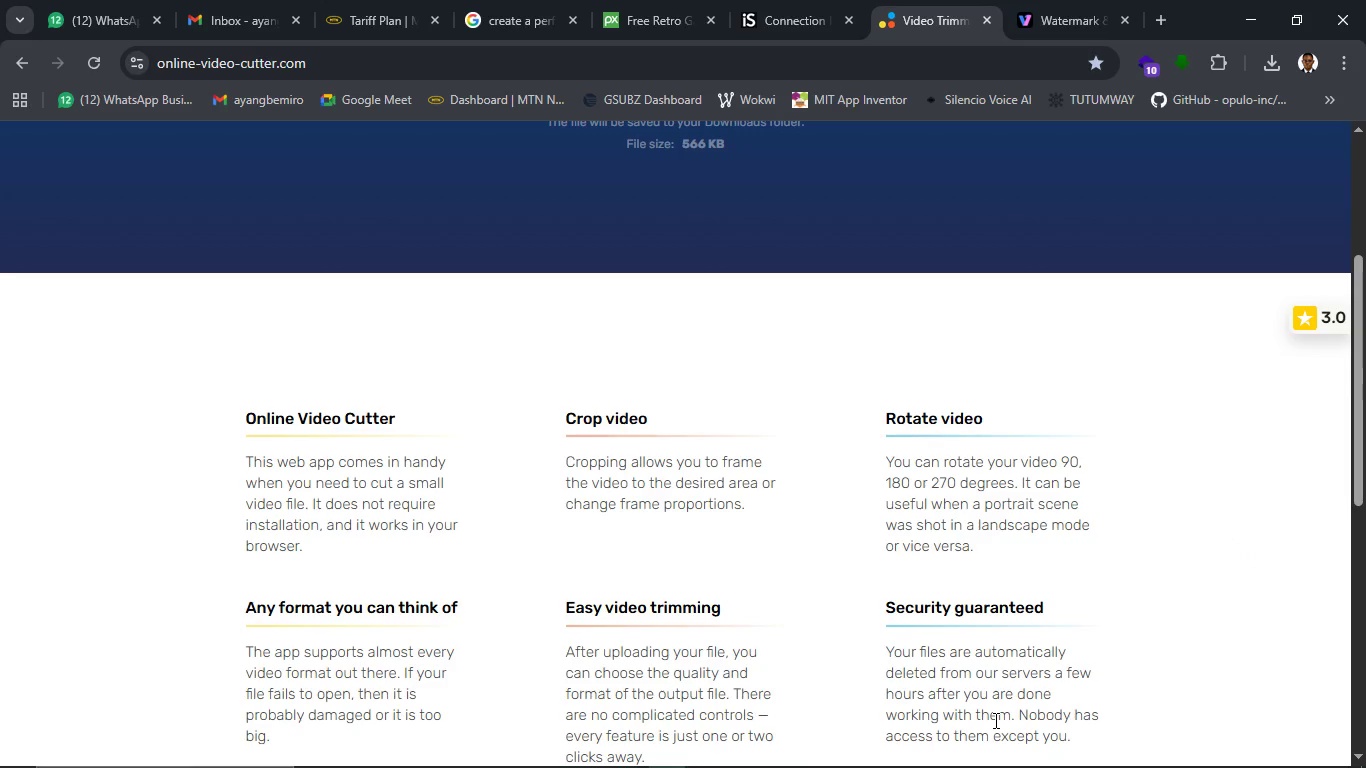 
scroll: coordinate [752, 525], scroll_direction: up, amount: 5.0
 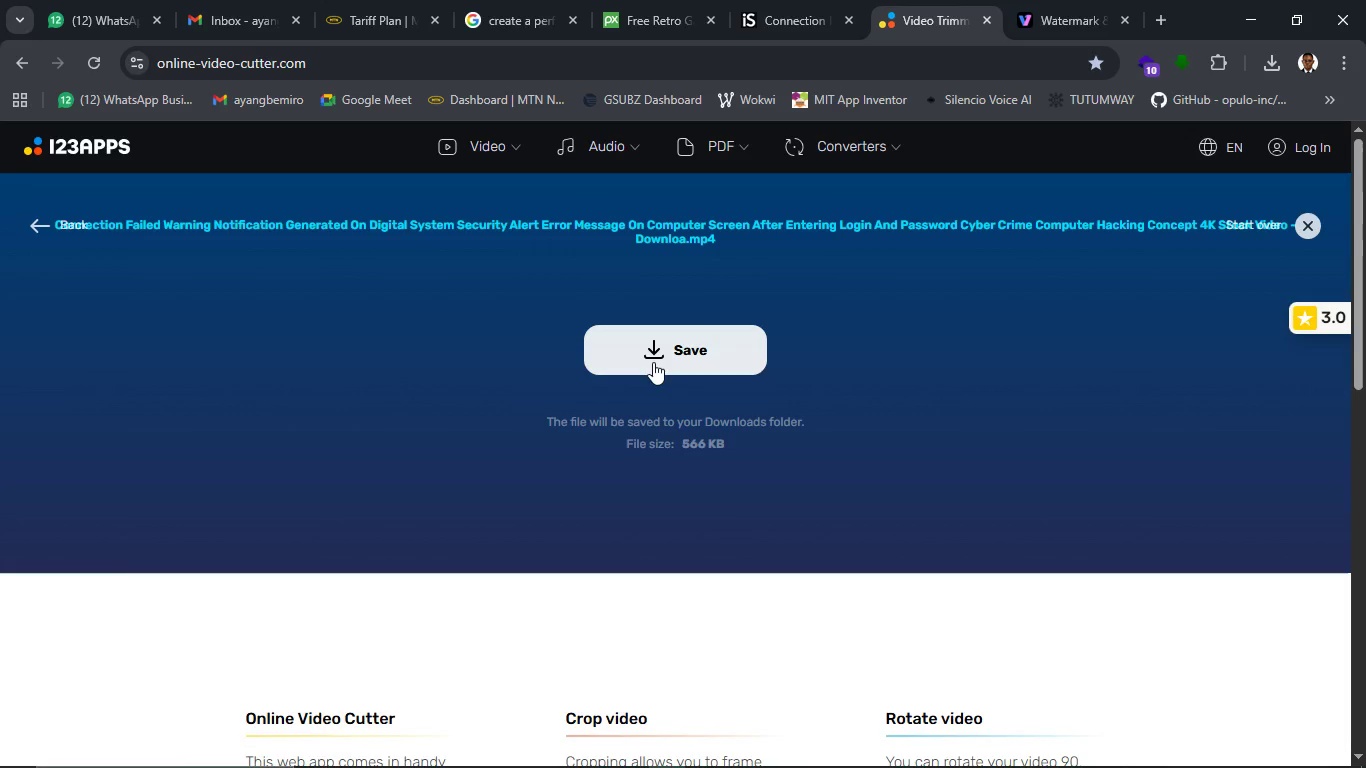 
left_click([653, 361])
 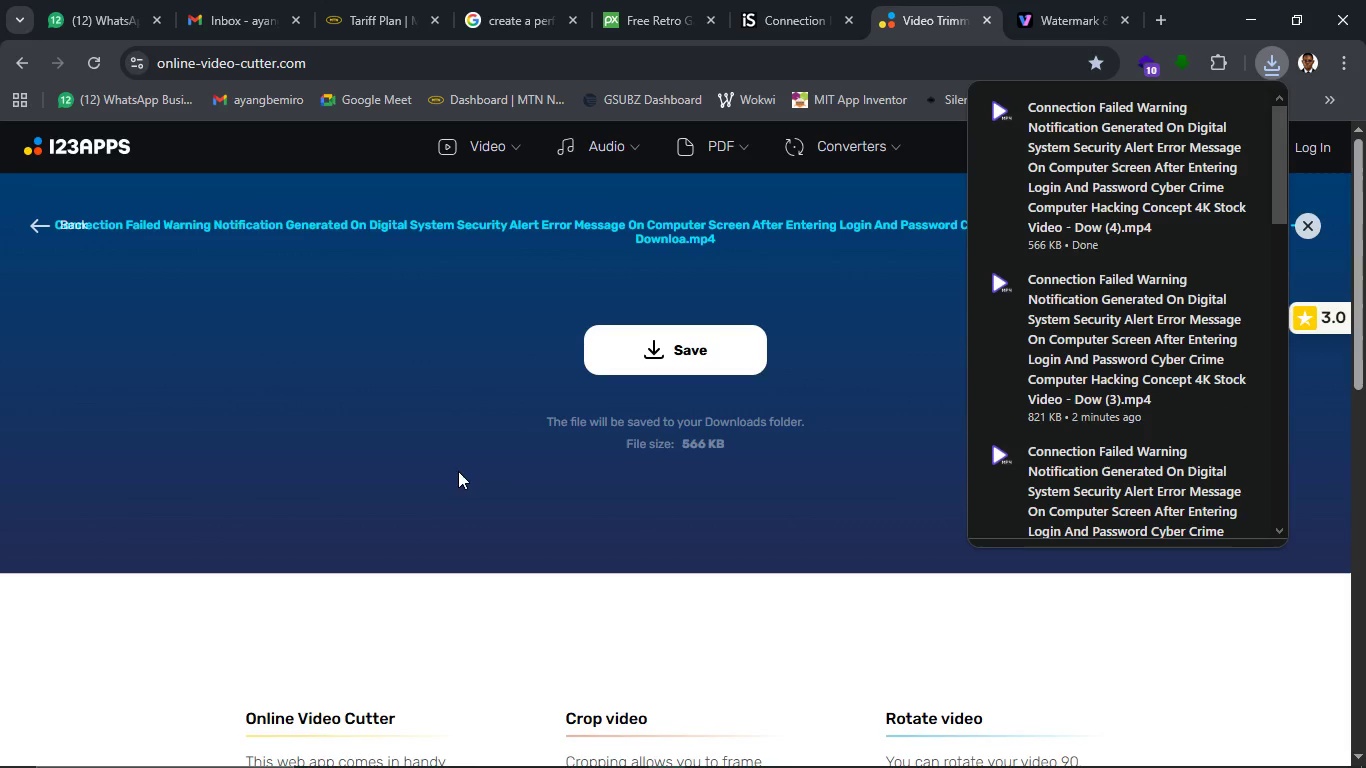 
wait(10.69)
 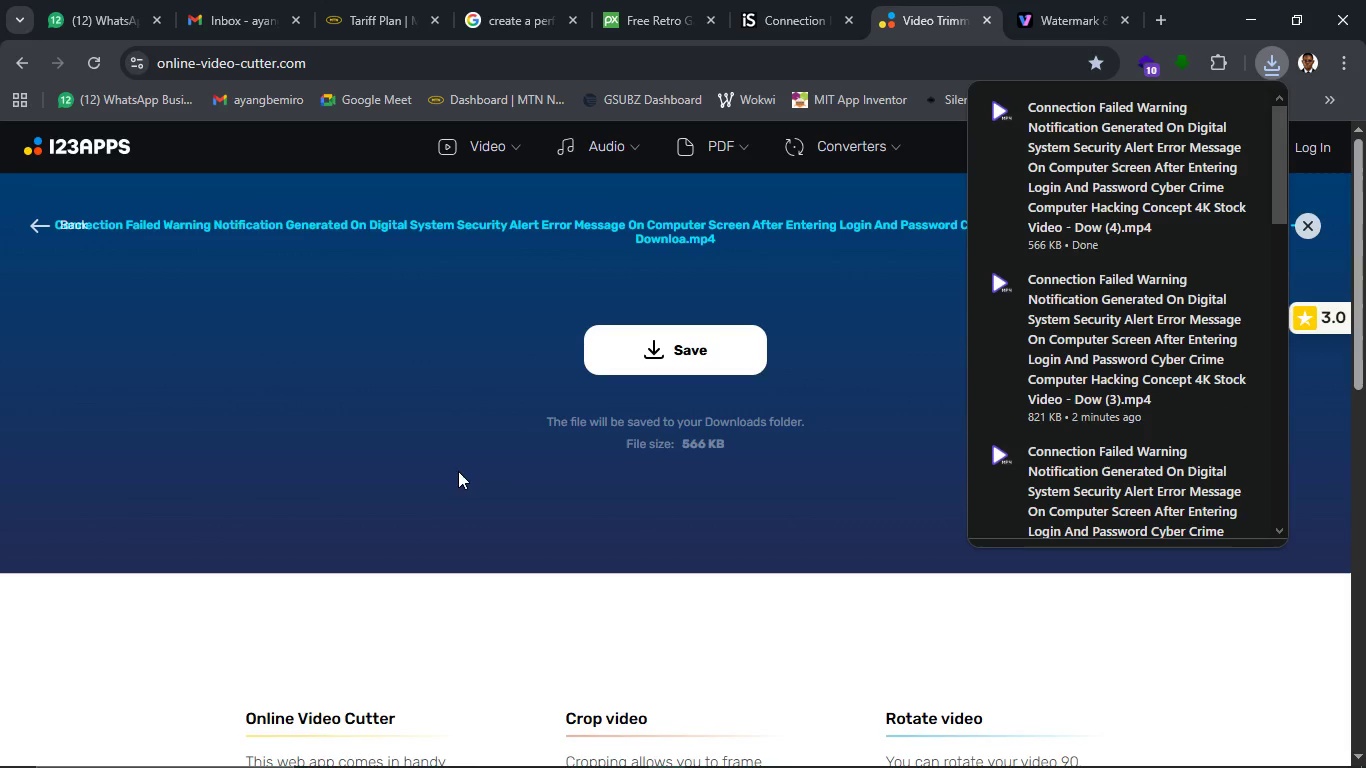 
left_click([616, 759])
 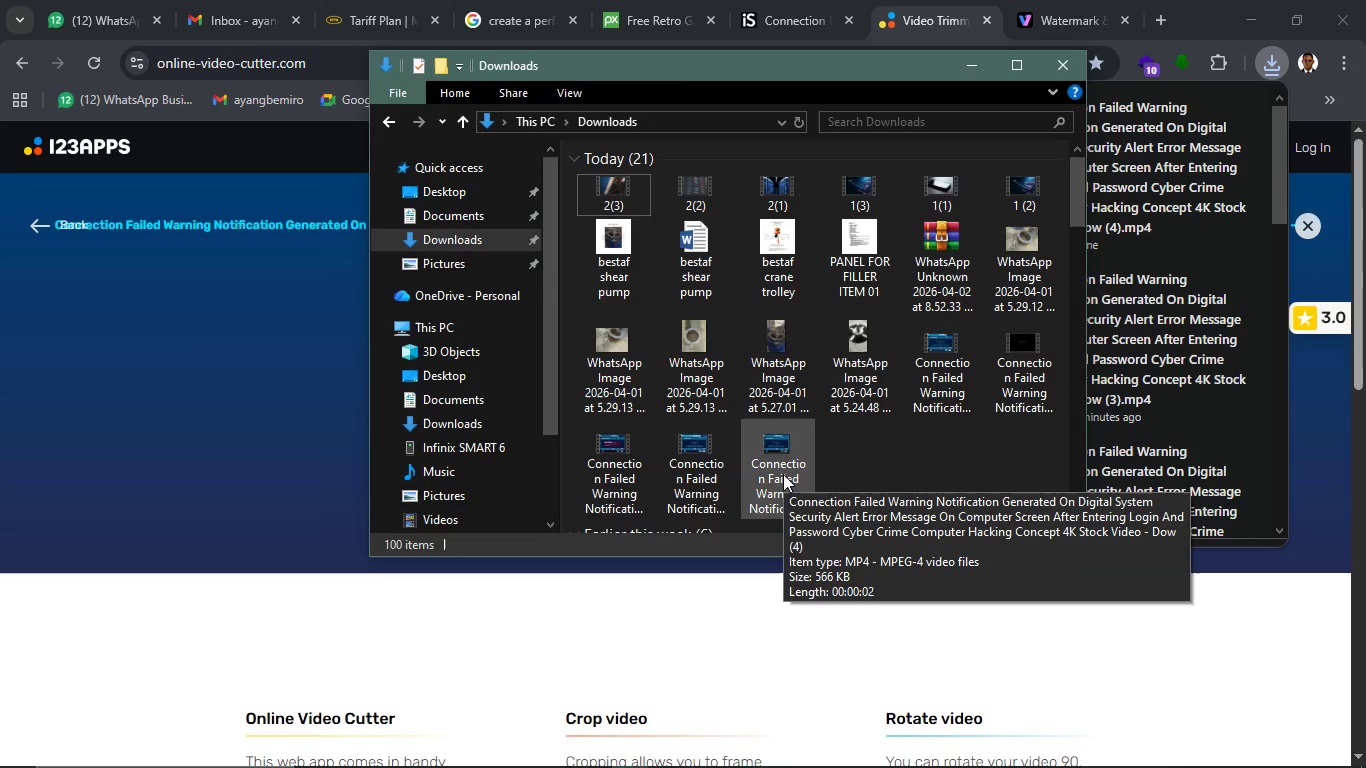 
key(Control+R)
 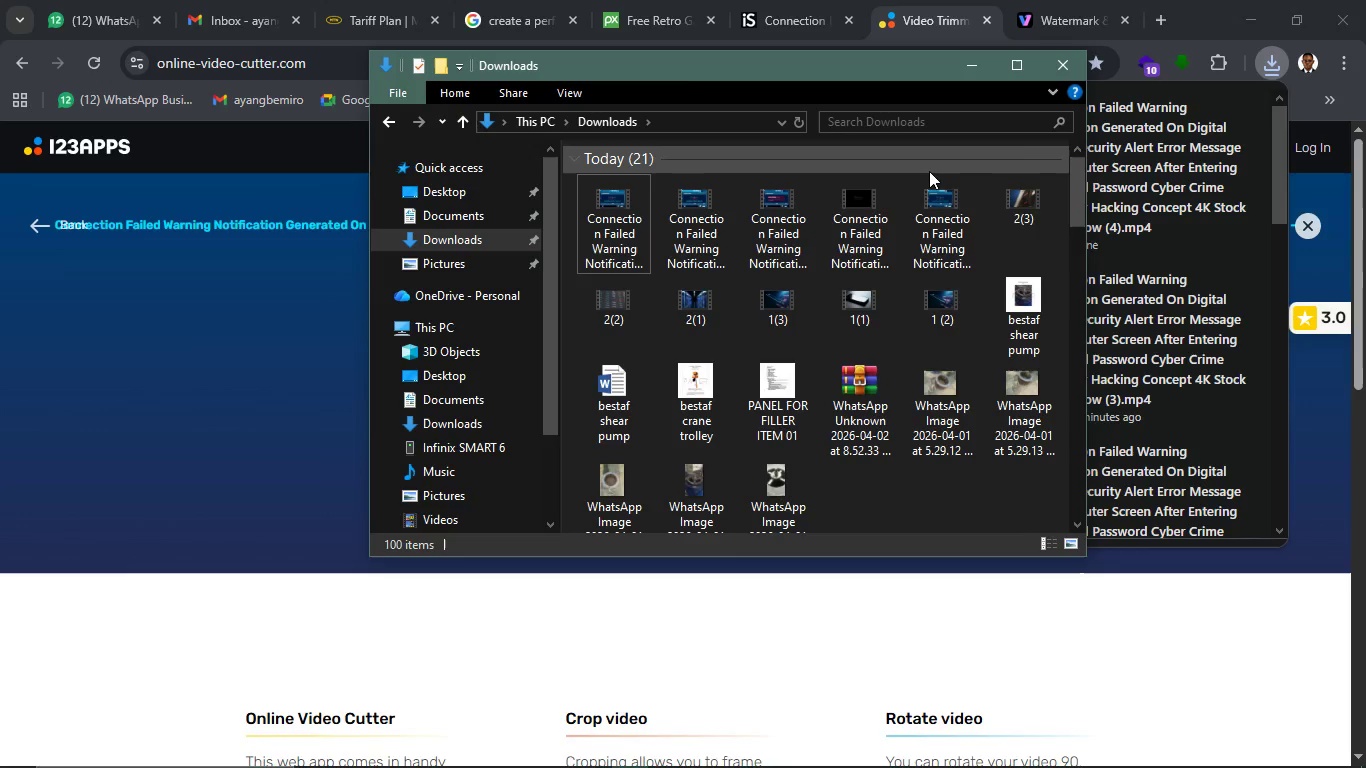 
left_click([935, 200])
 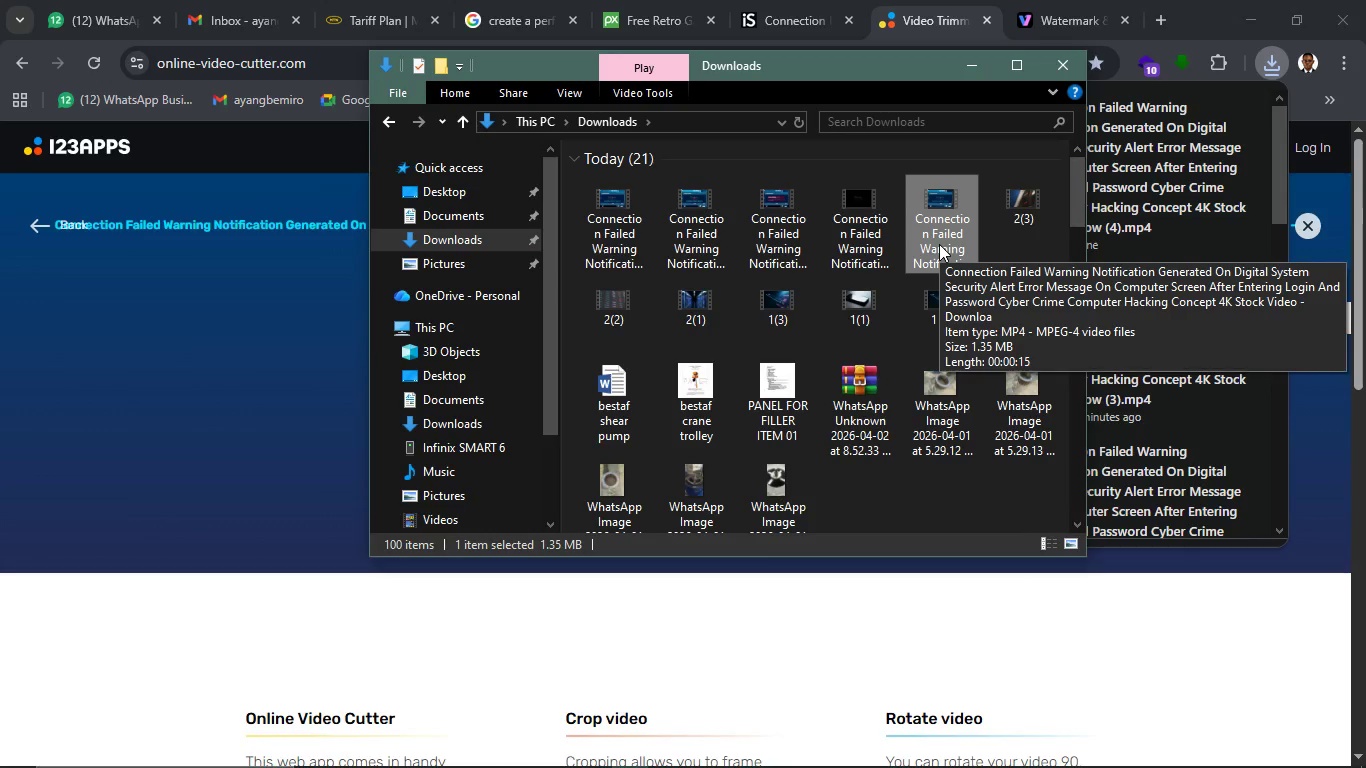 
wait(8.97)
 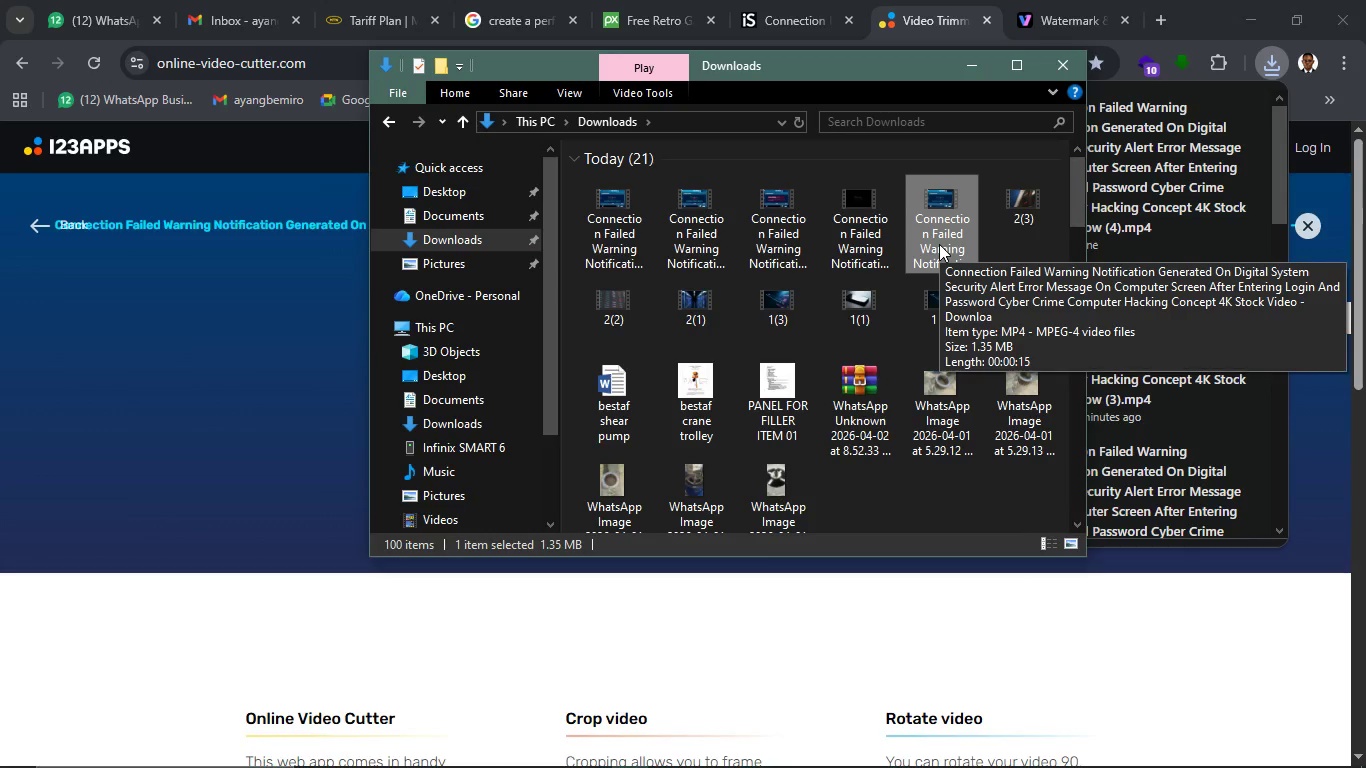 
key(Delete)
 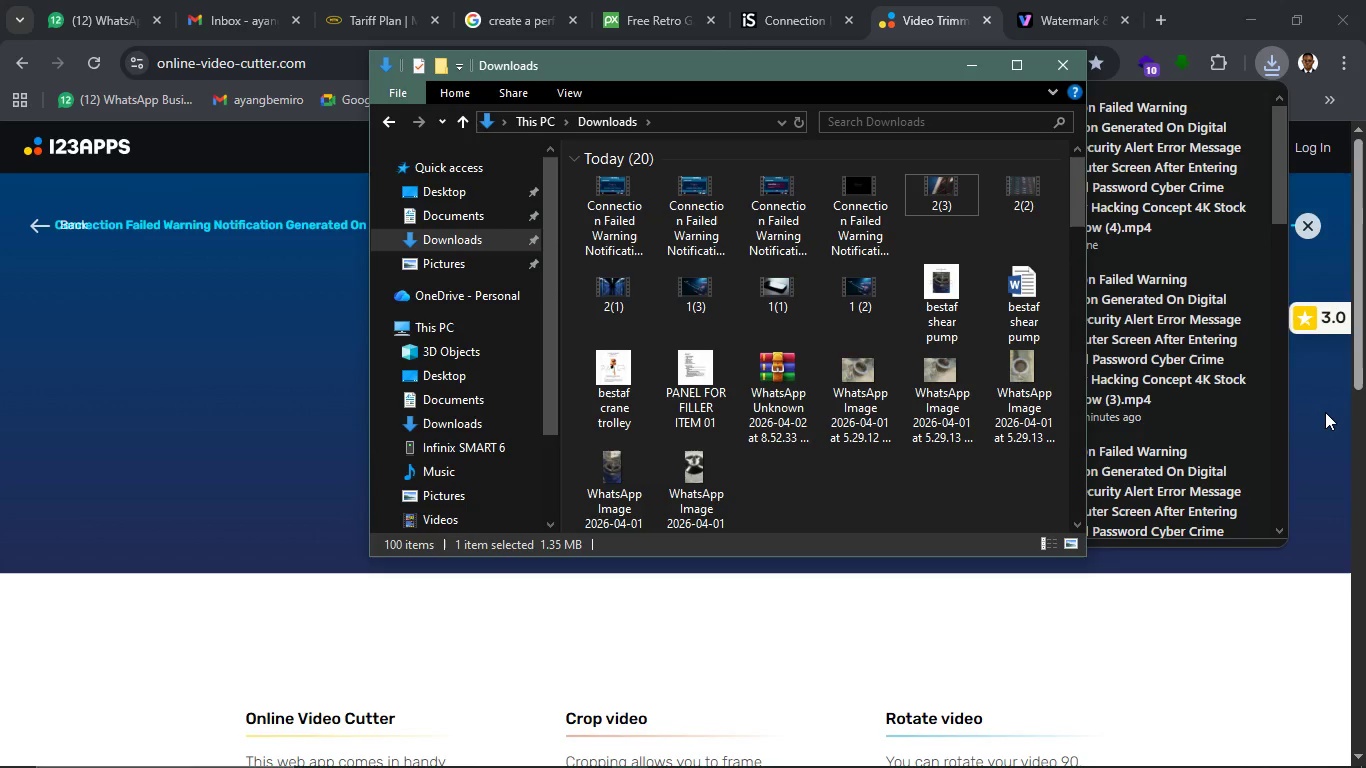 
left_click([1325, 412])
 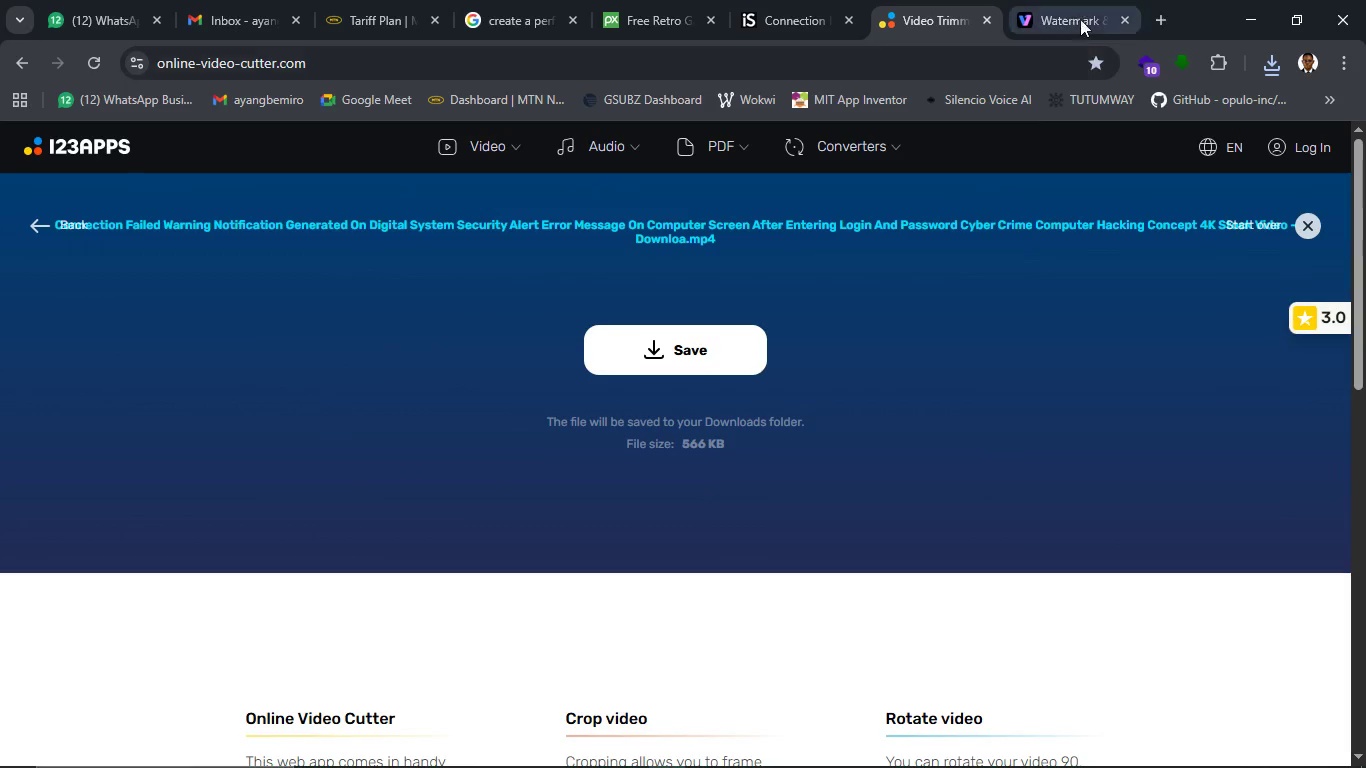 
left_click([1077, 11])
 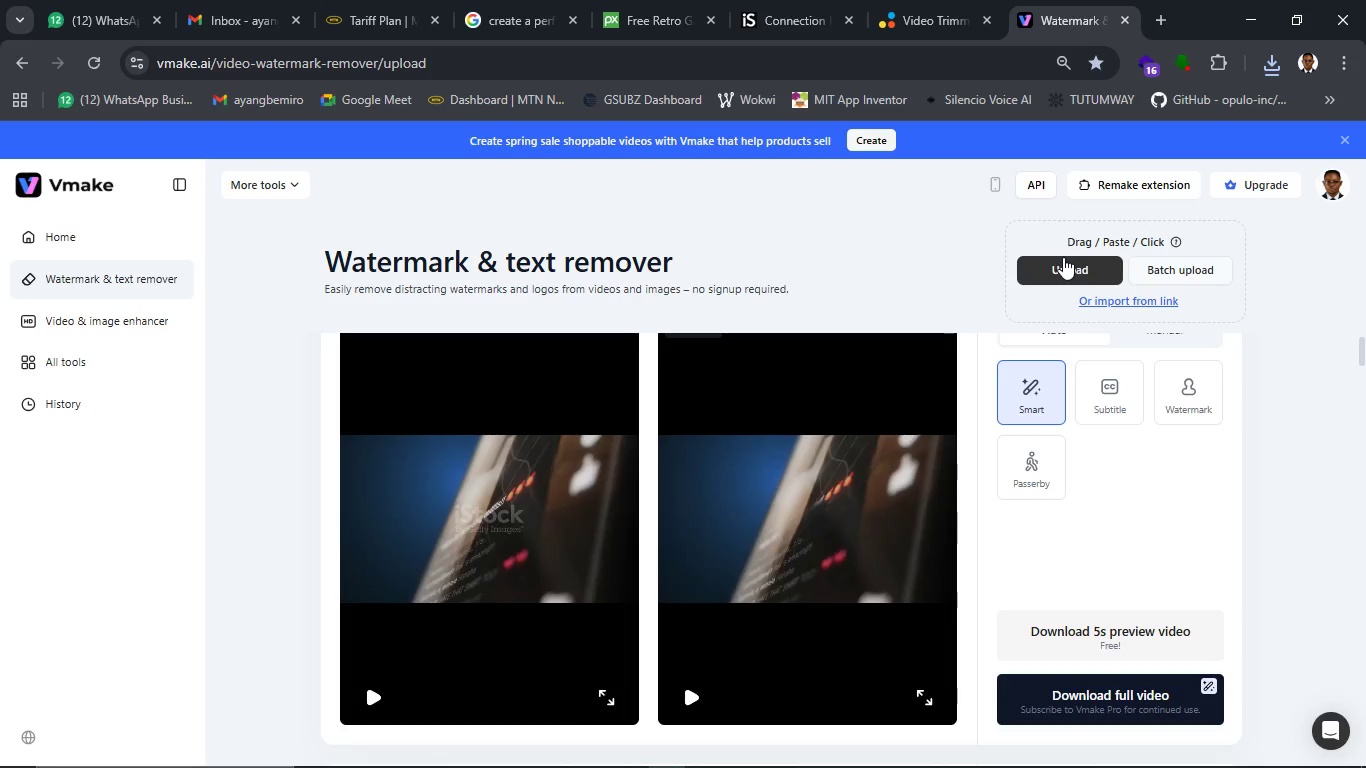 
left_click([1063, 269])
 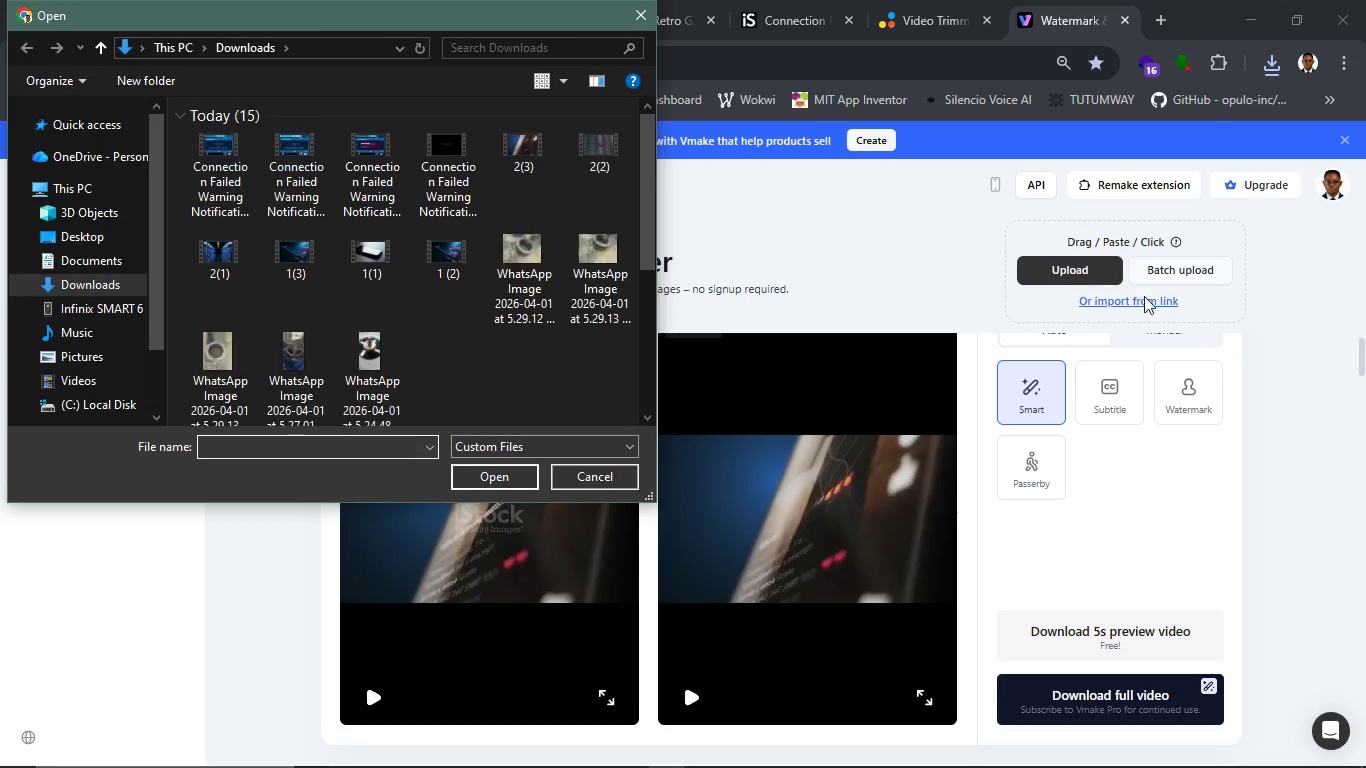 
wait(7.66)
 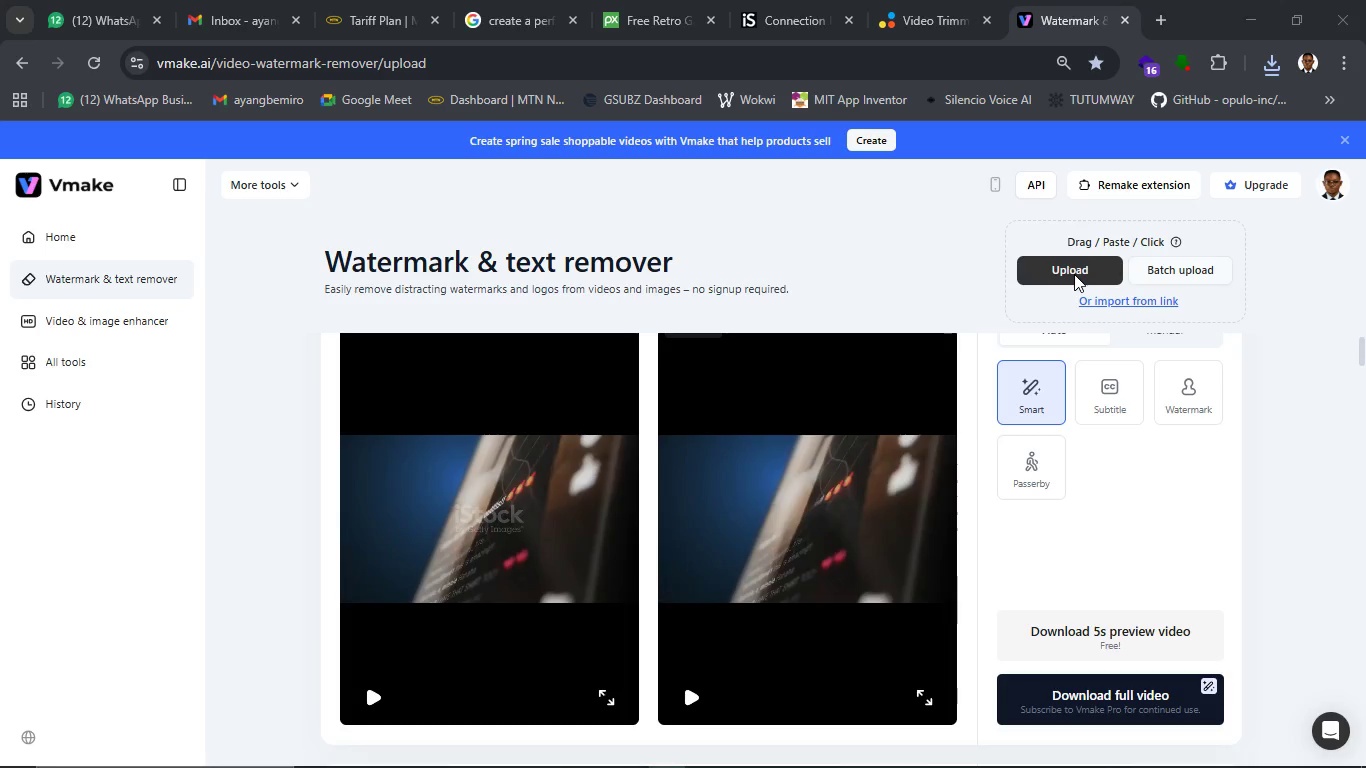 
left_click([460, 168])
 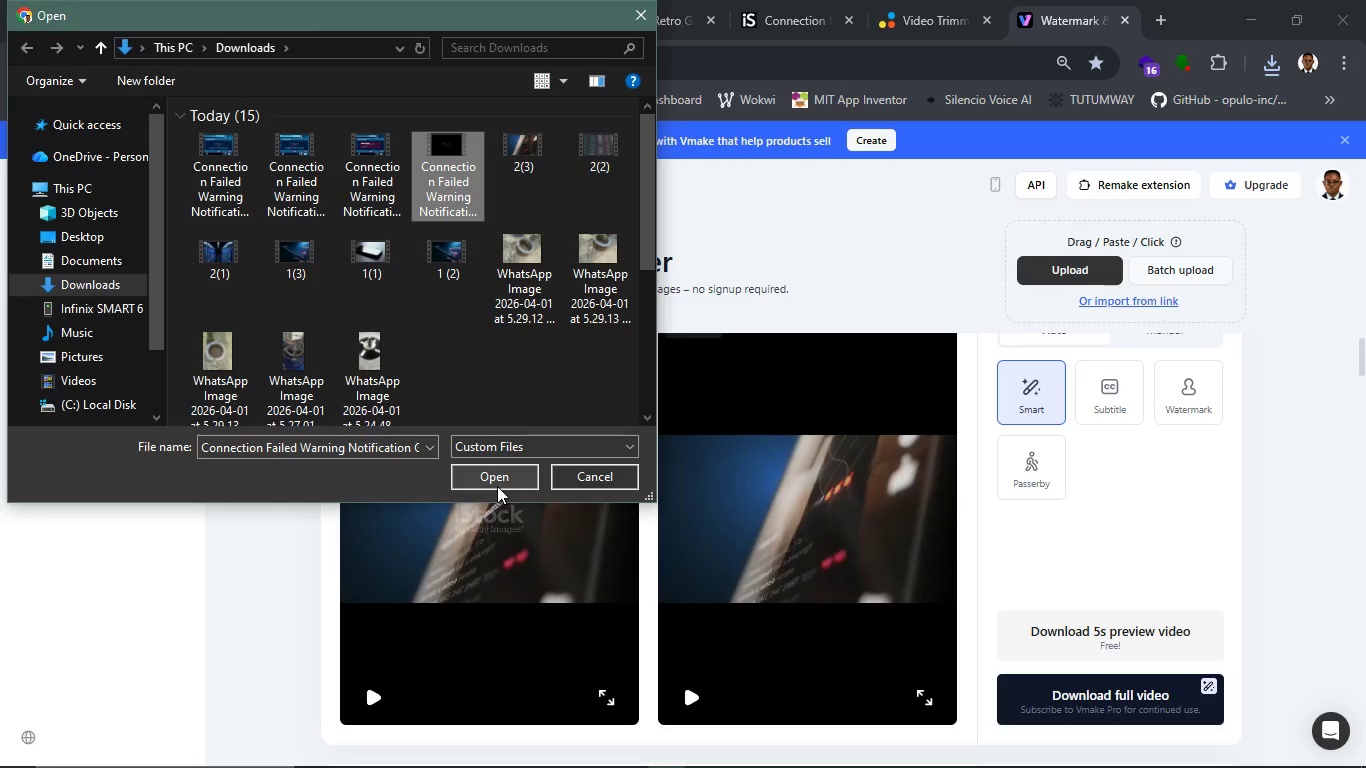 
left_click([491, 485])
 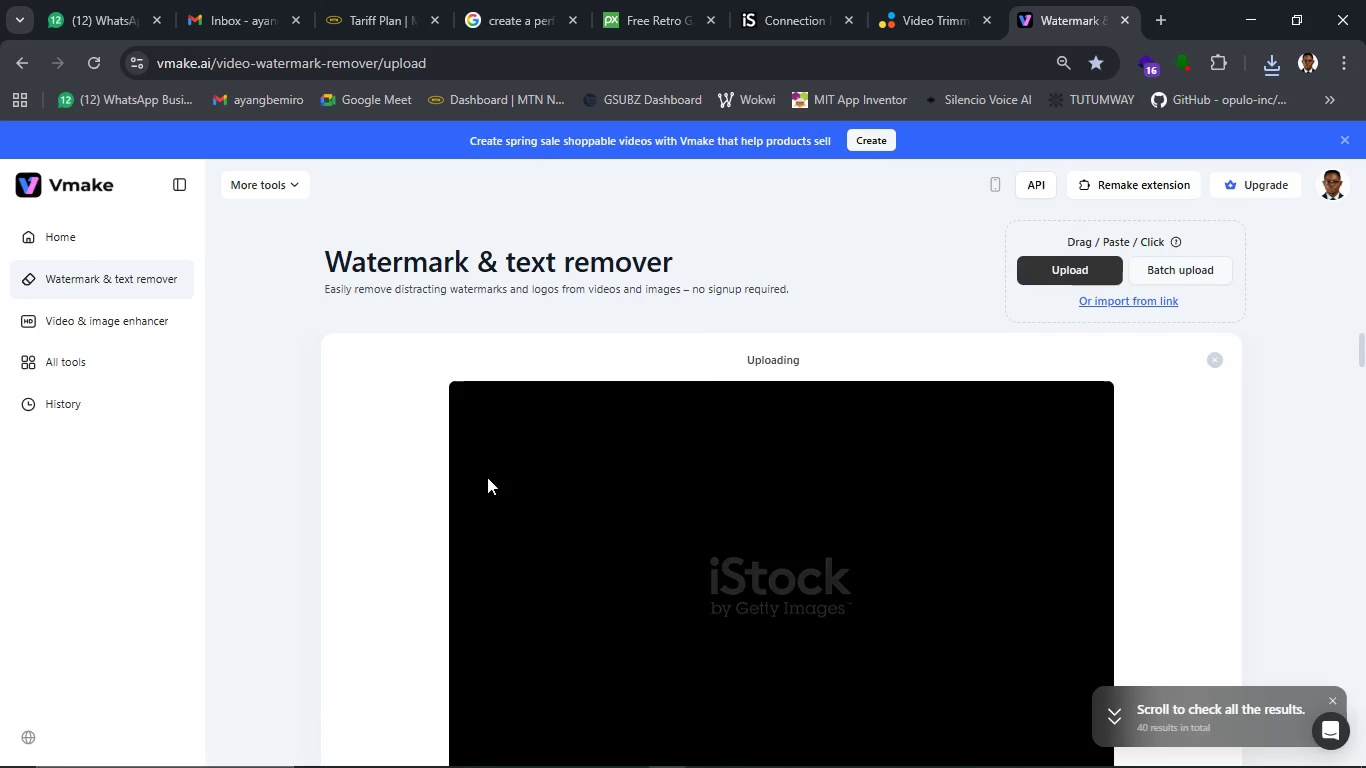 
scroll: coordinate [784, 474], scroll_direction: down, amount: 2.0
 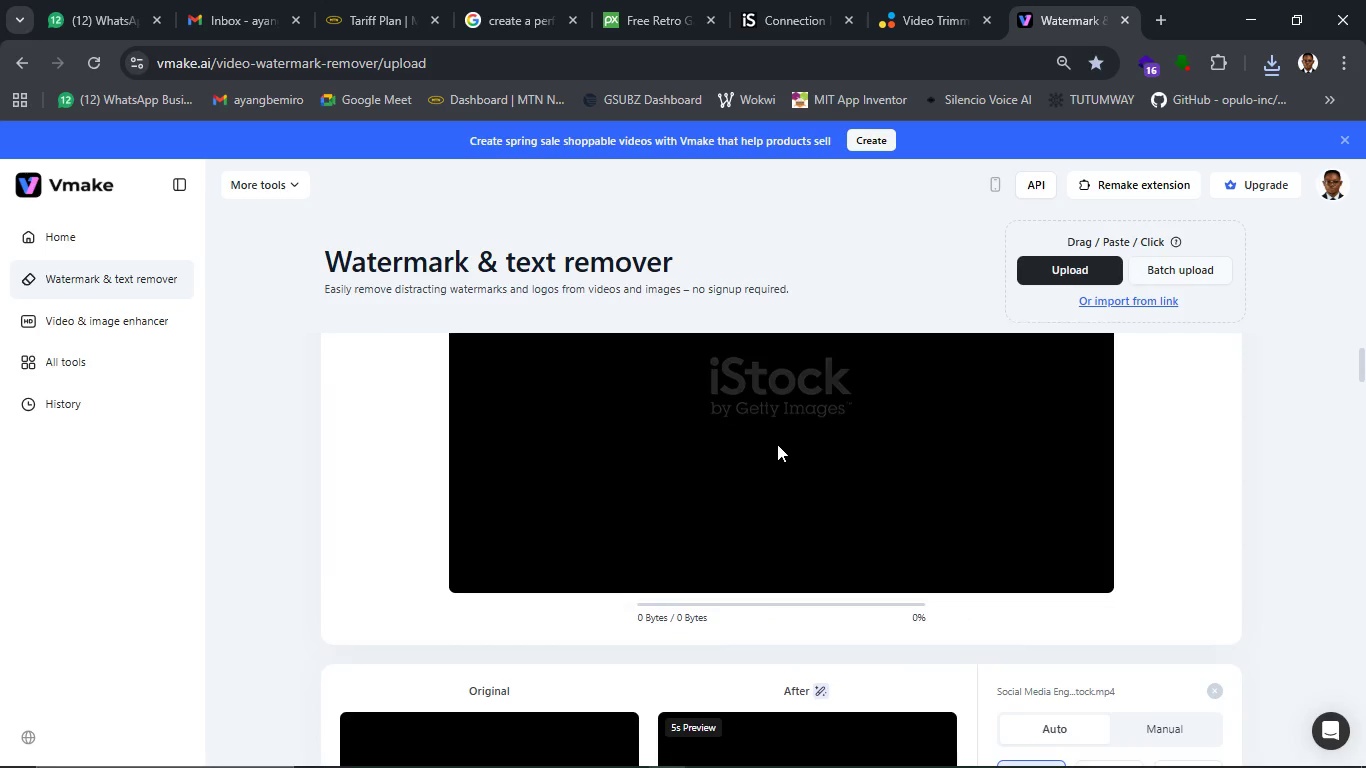 
wait(10.05)
 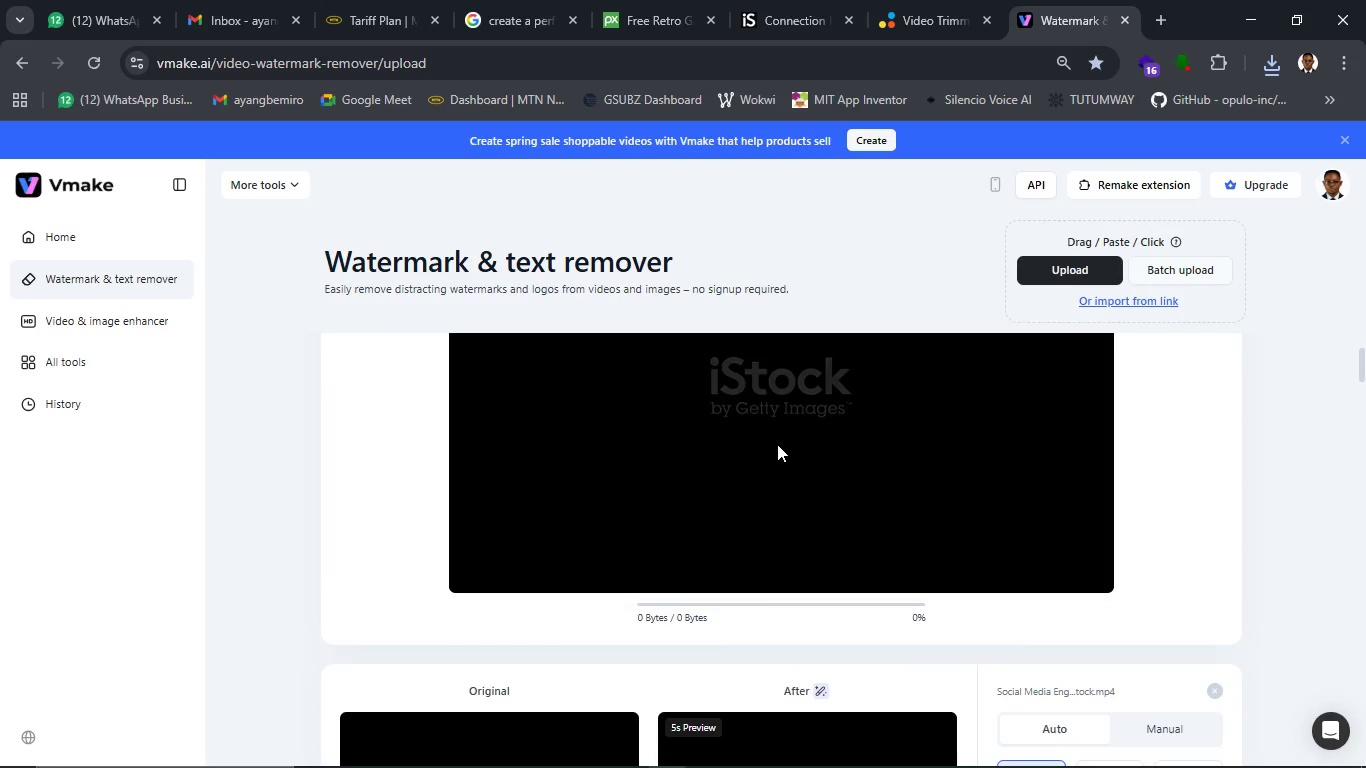 
left_click([509, 763])